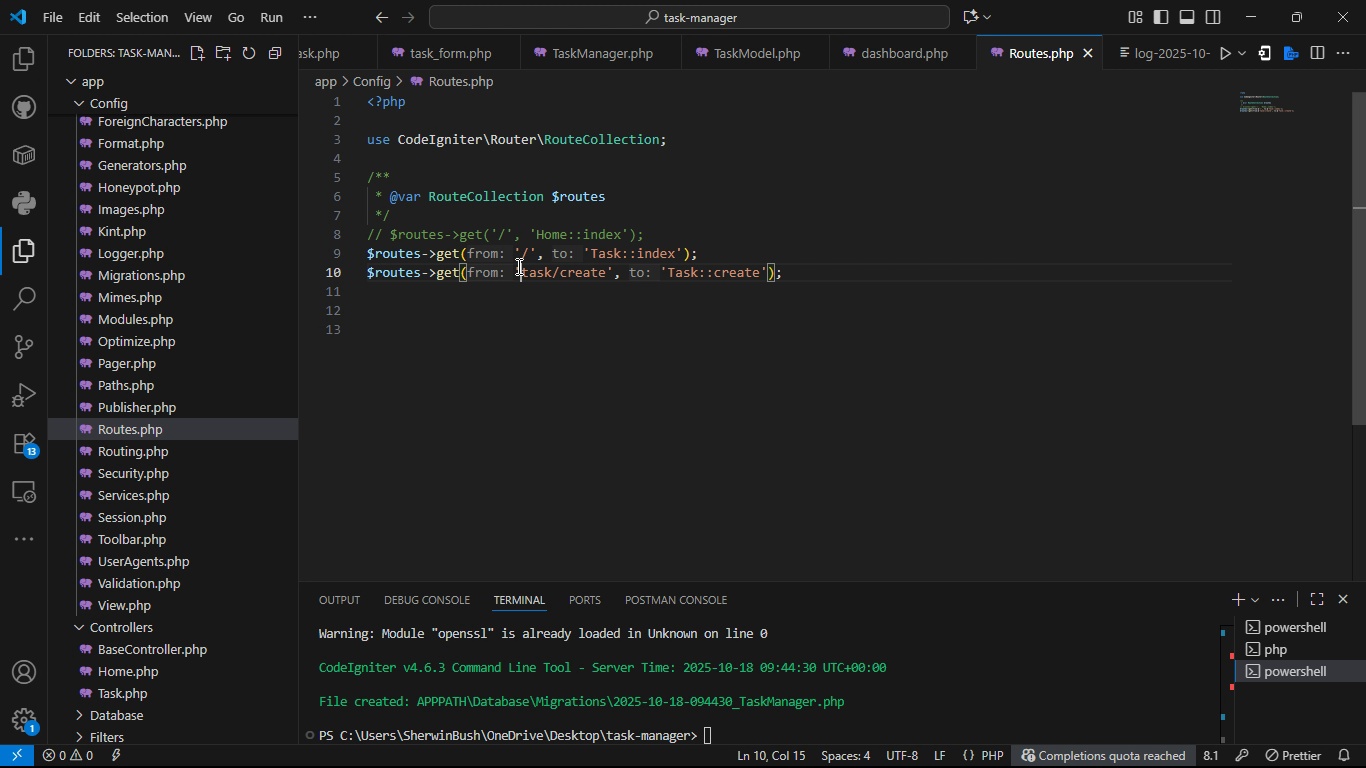 
key(Slash)
 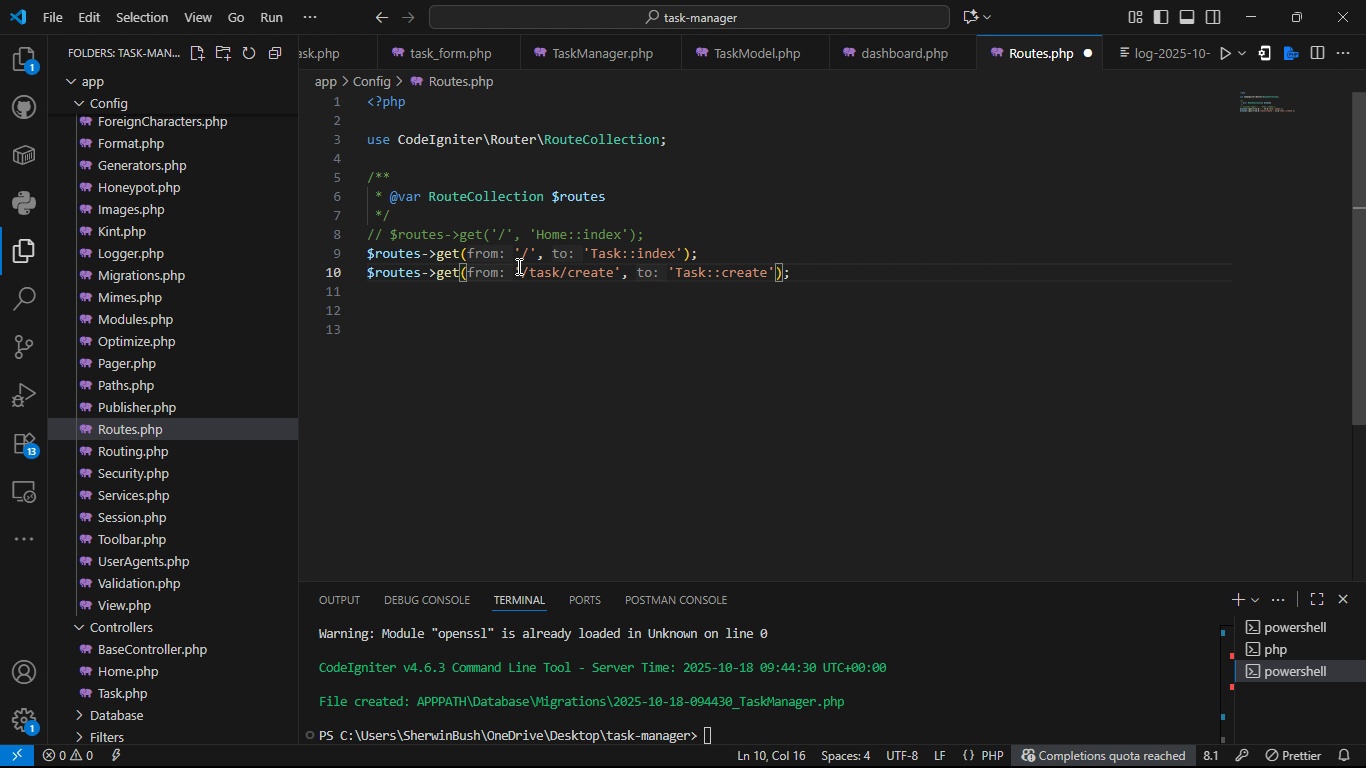 
key(Control+S)
 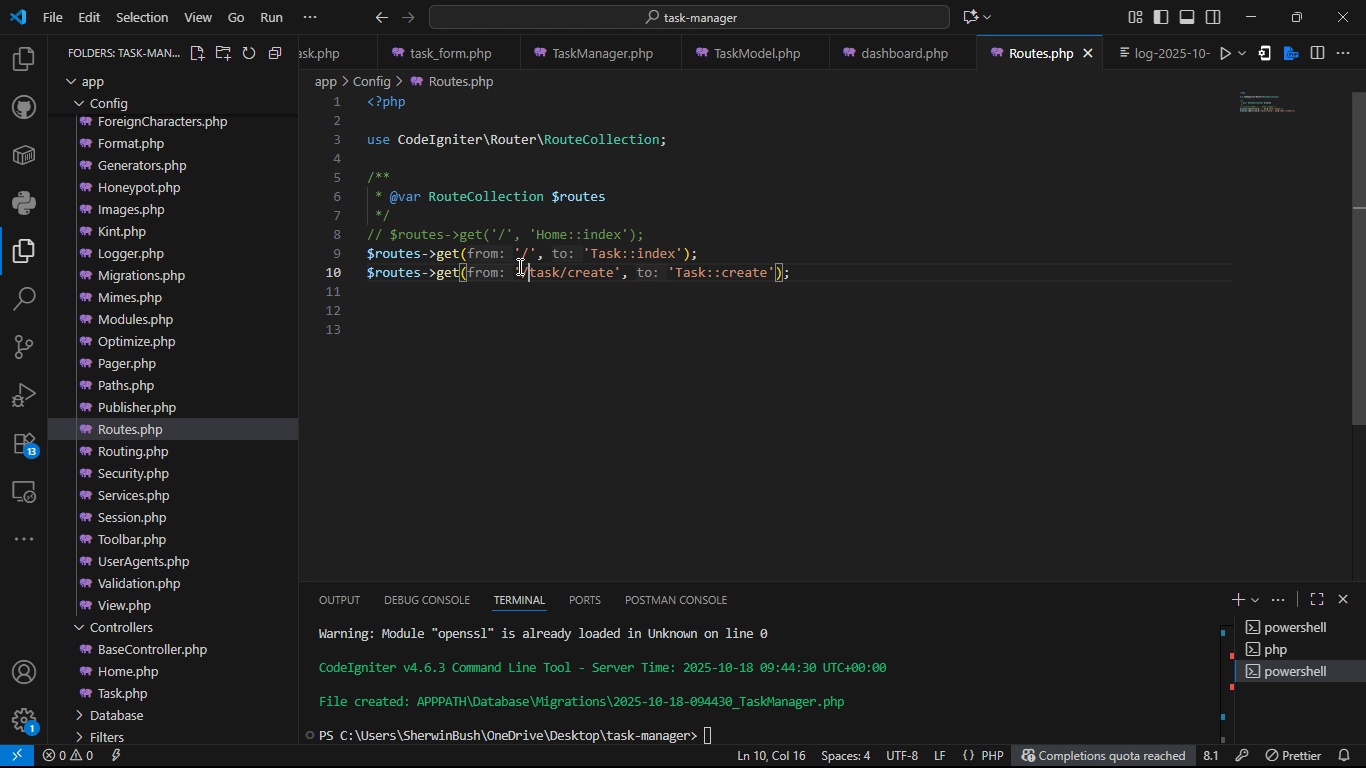 
wait(15.73)
 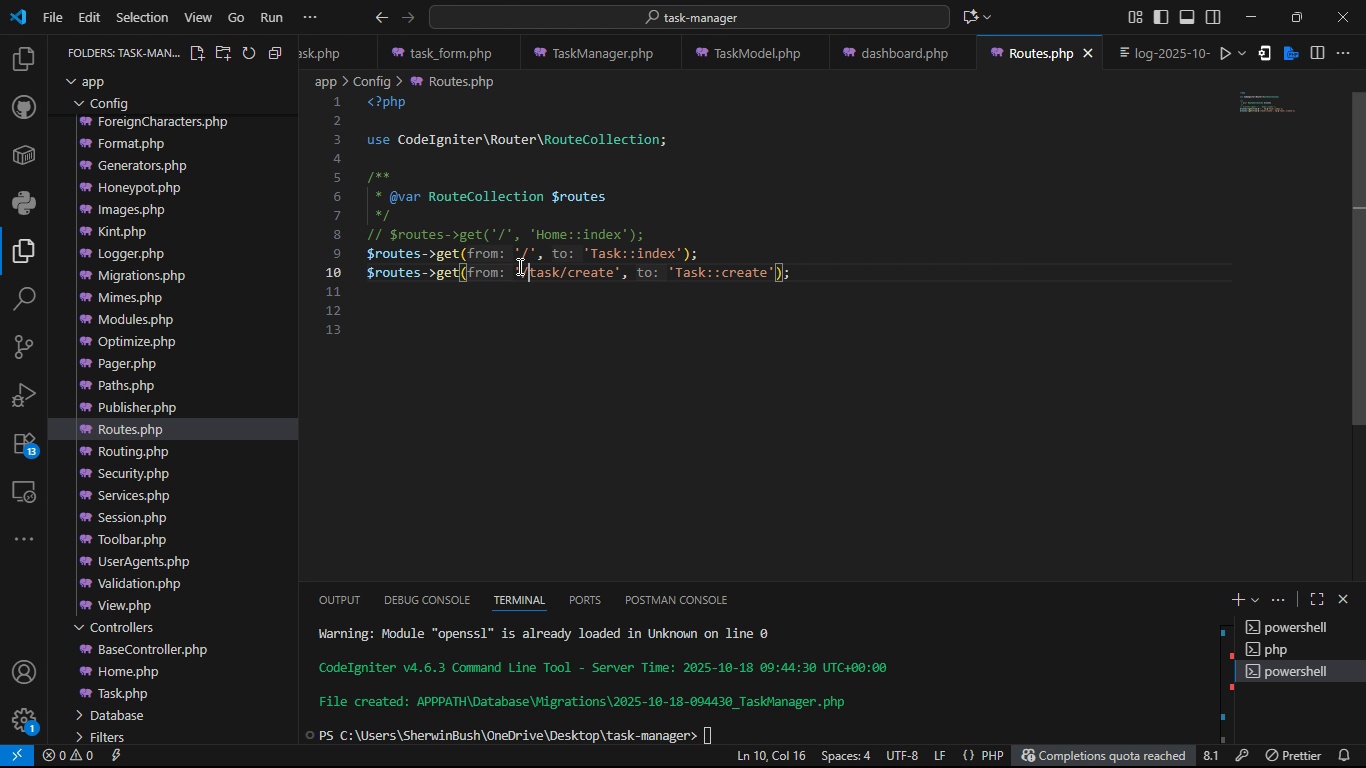 
left_click_drag(start_coordinate=[527, 277], to_coordinate=[615, 275])
 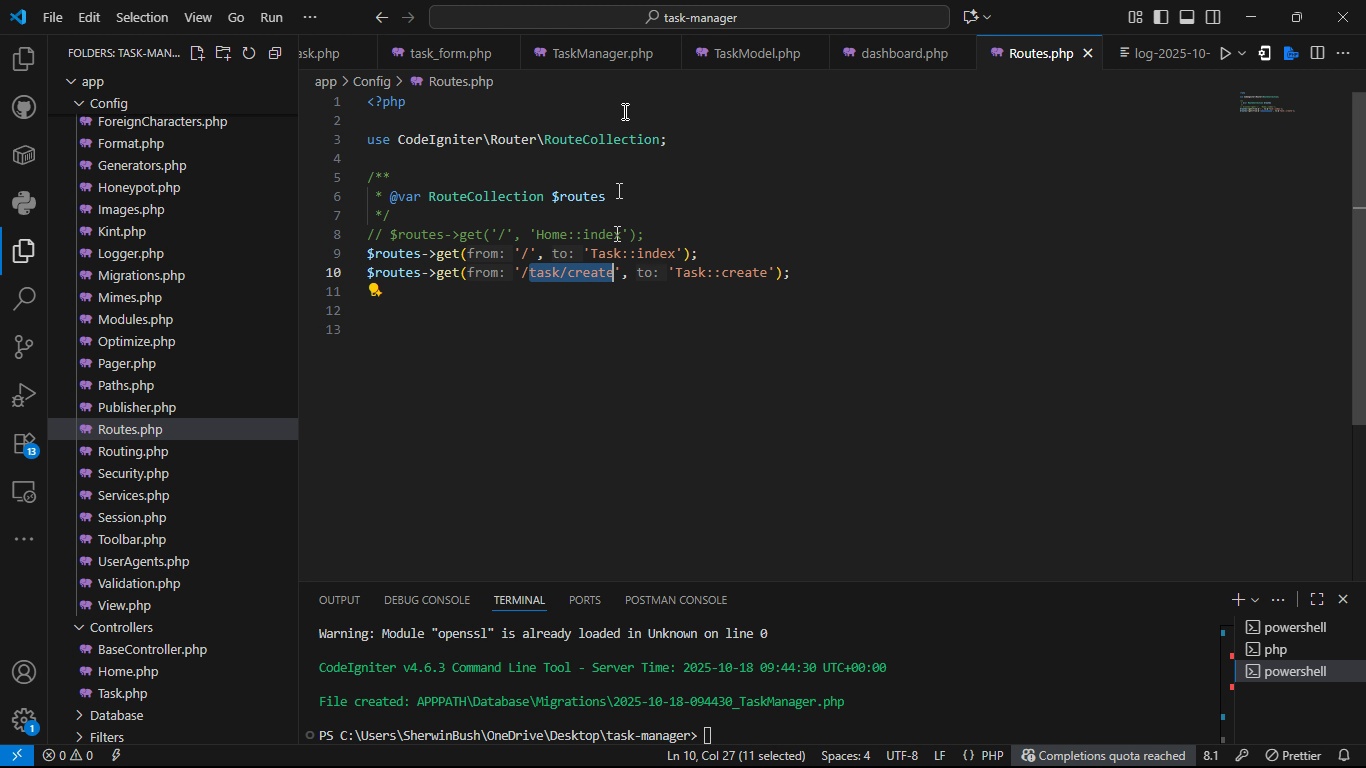 
key(Control+C)
 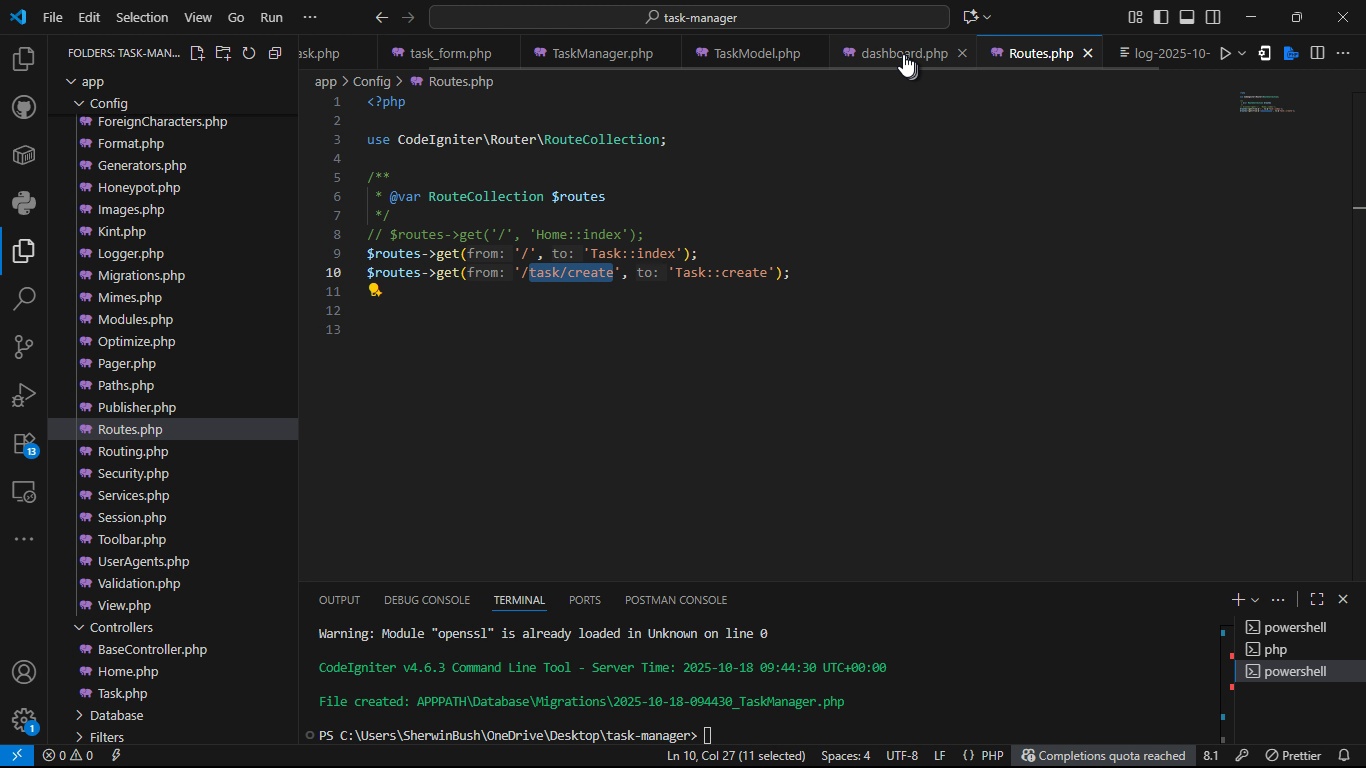 
left_click([903, 54])
 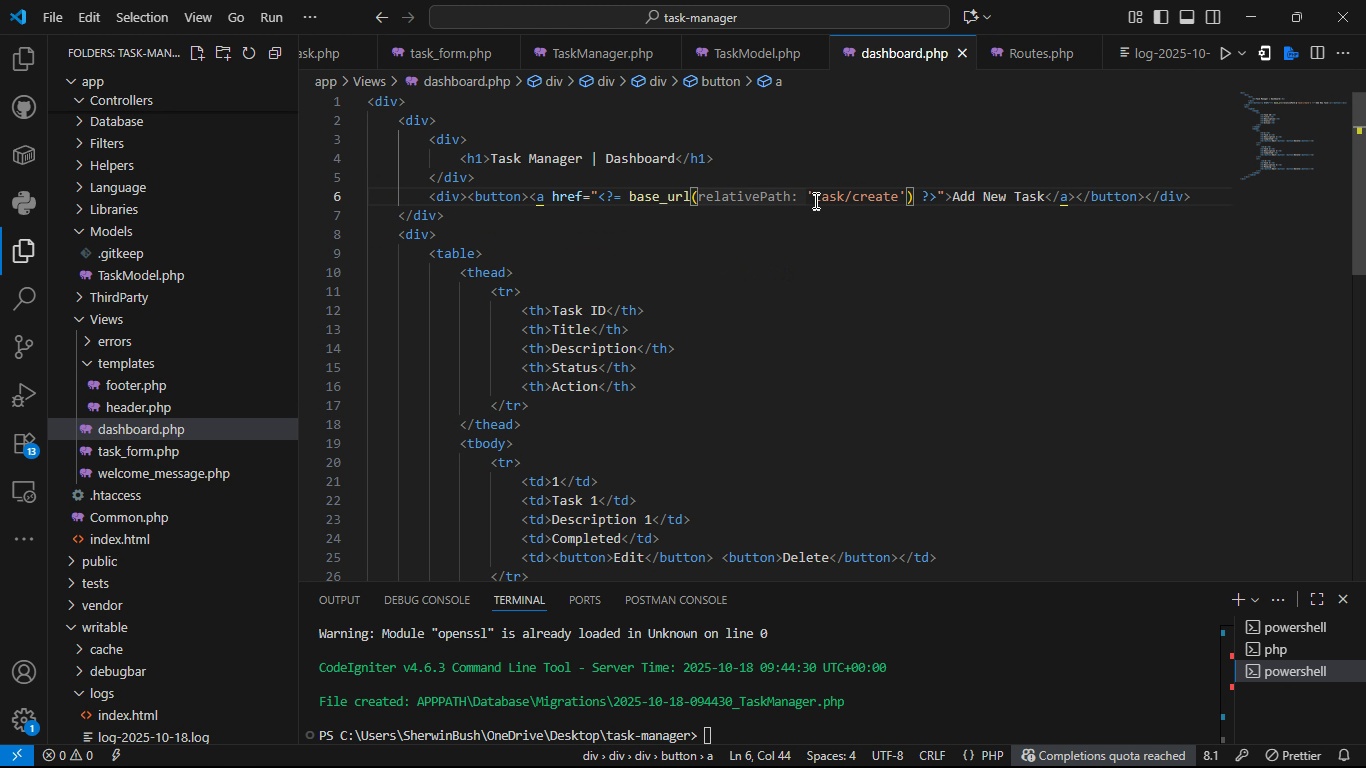 
left_click_drag(start_coordinate=[814, 196], to_coordinate=[898, 200])
 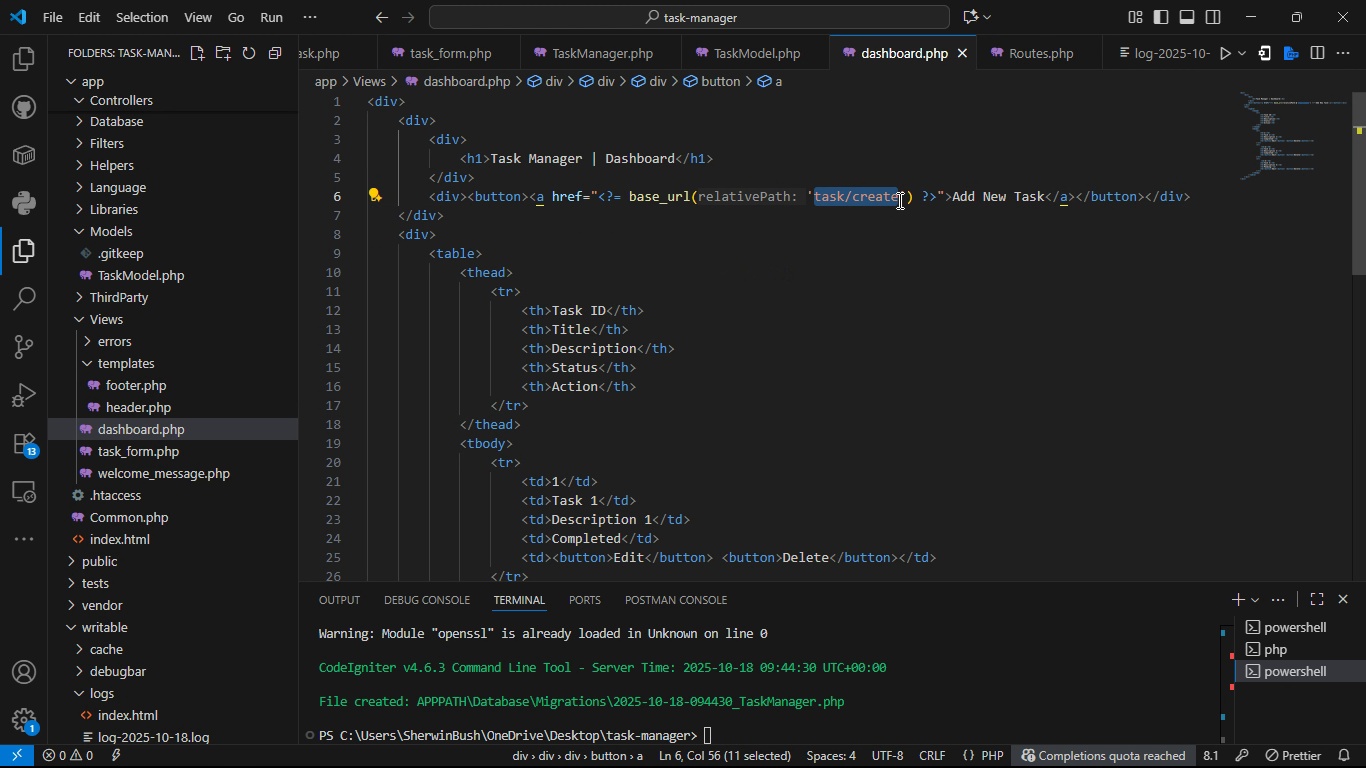 
key(Control+V)
 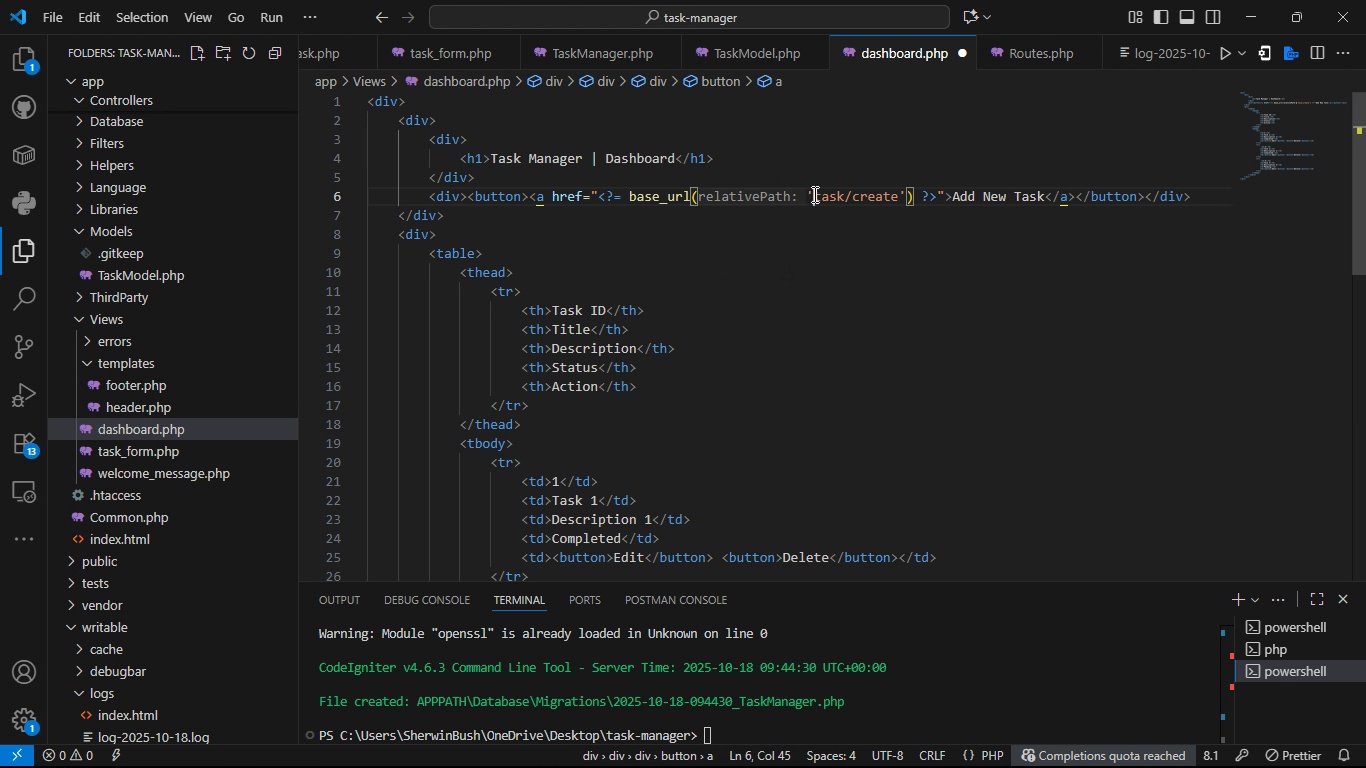 
left_click([813, 194])
 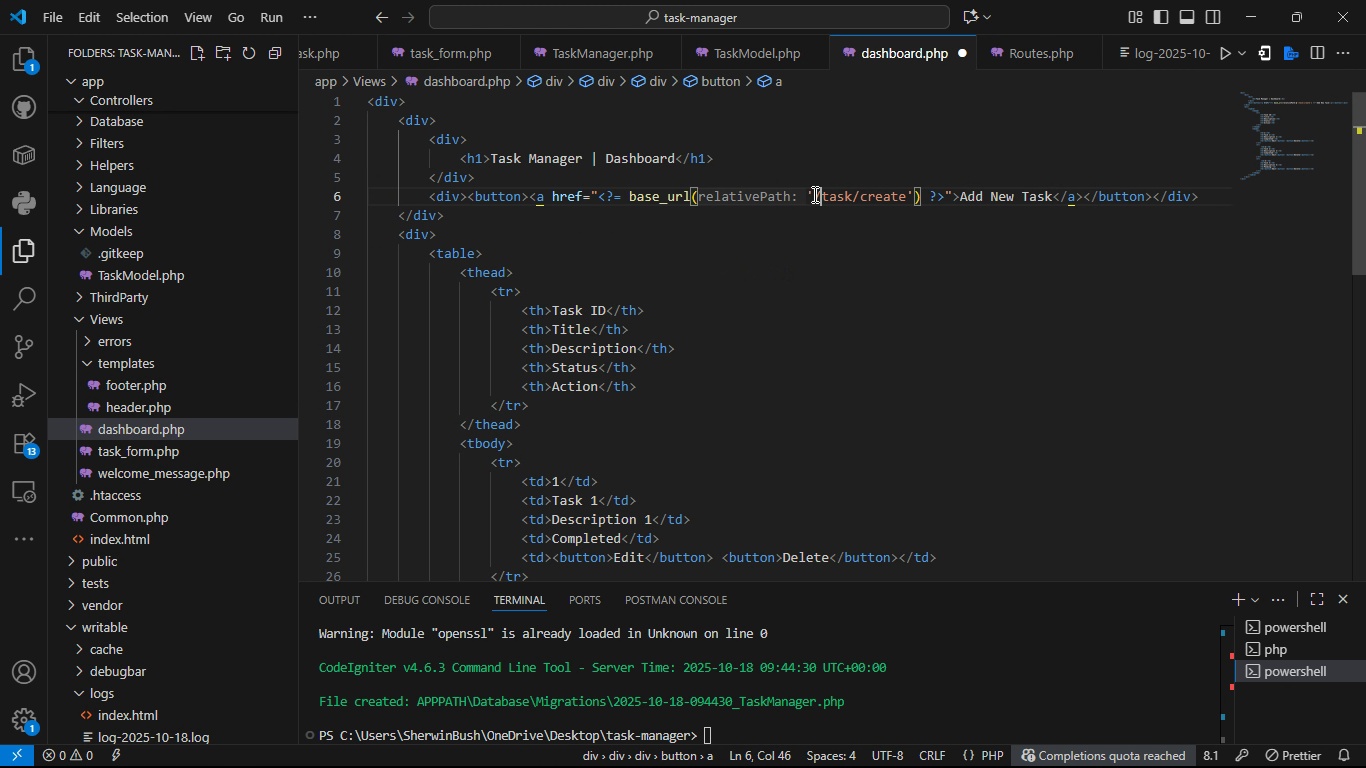 
key(Slash)
 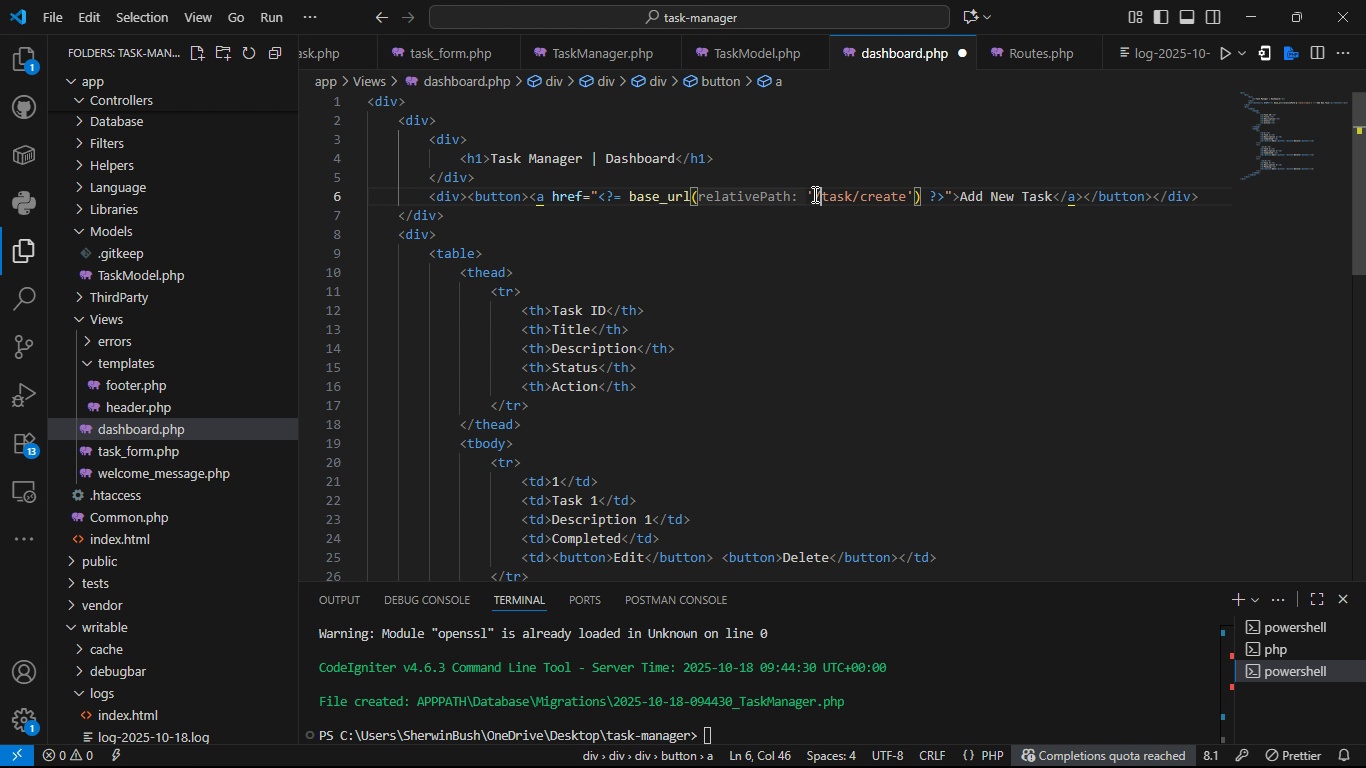 
key(Control+S)
 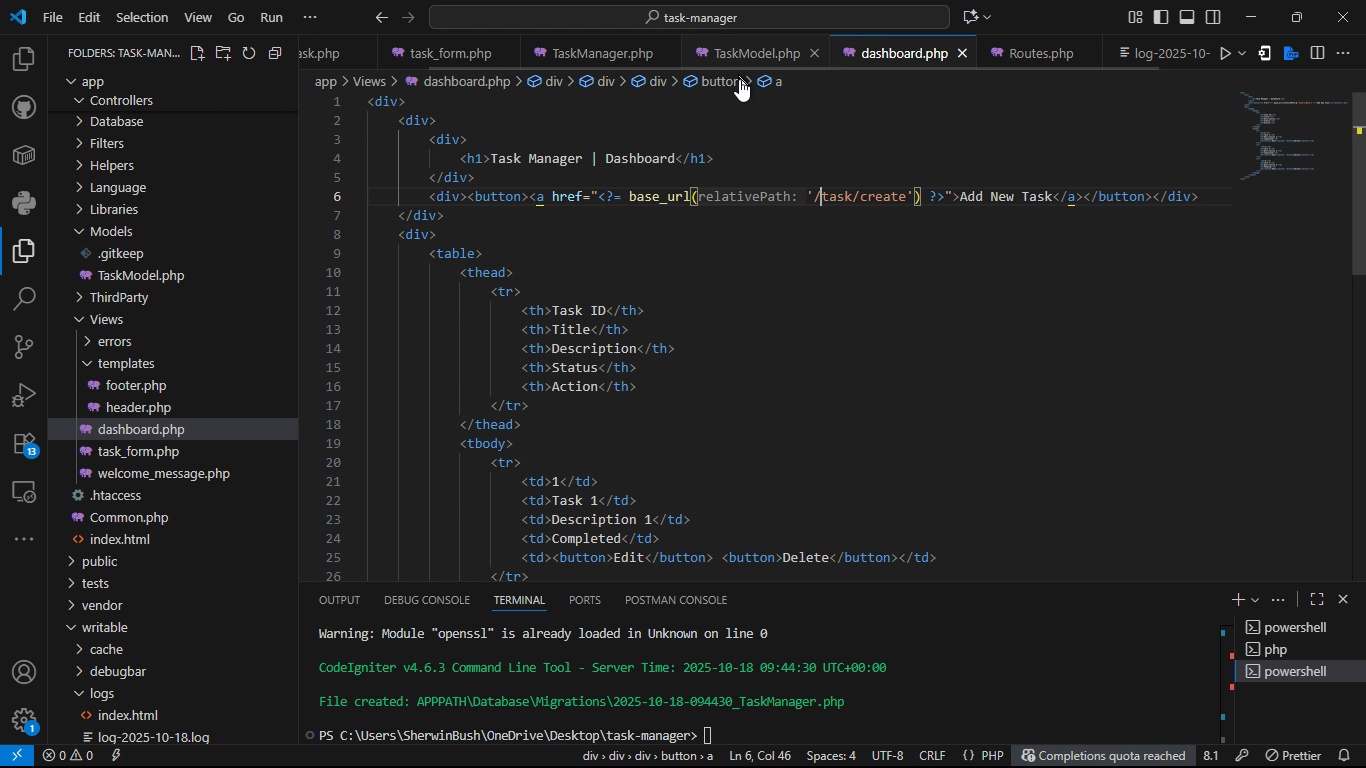 
key(Control+ControlLeft)
 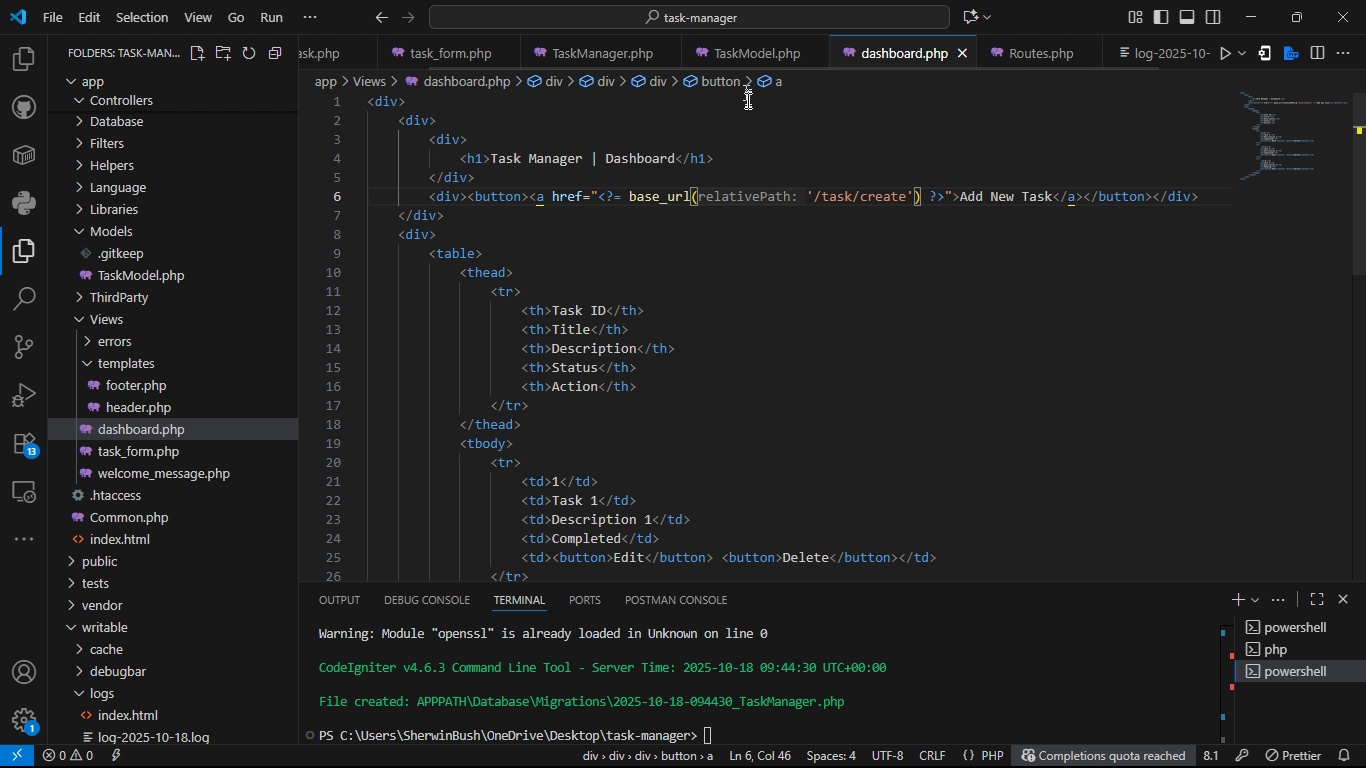 
key(Control+S)
 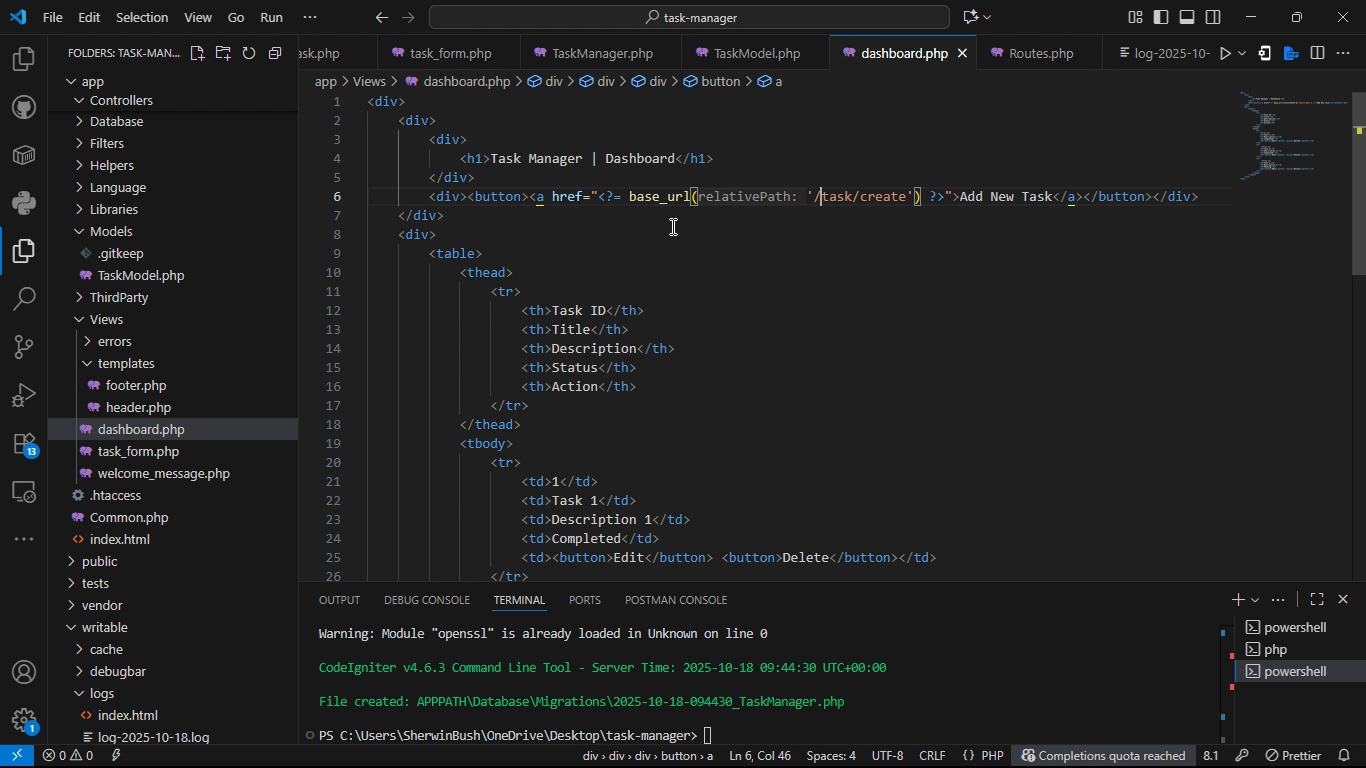 
key(Control+ControlLeft)
 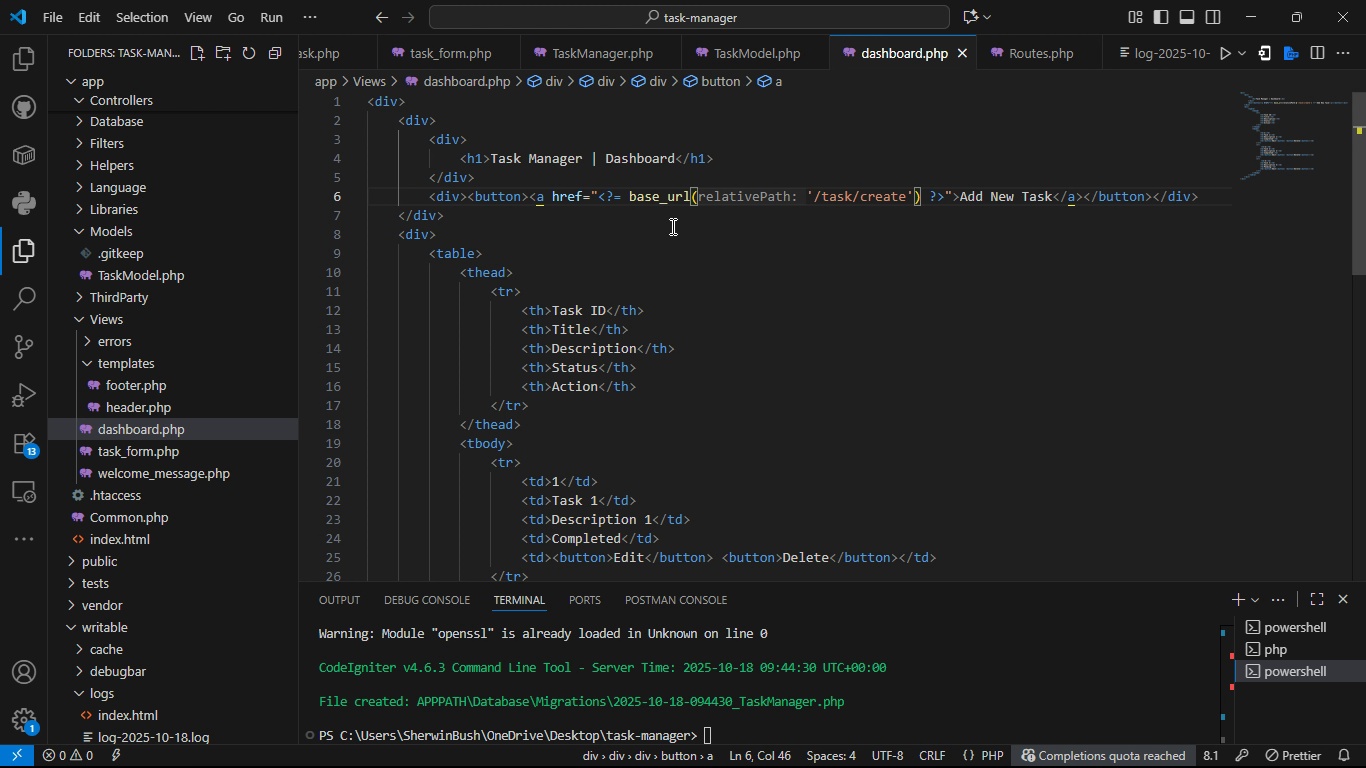 
key(Control+S)
 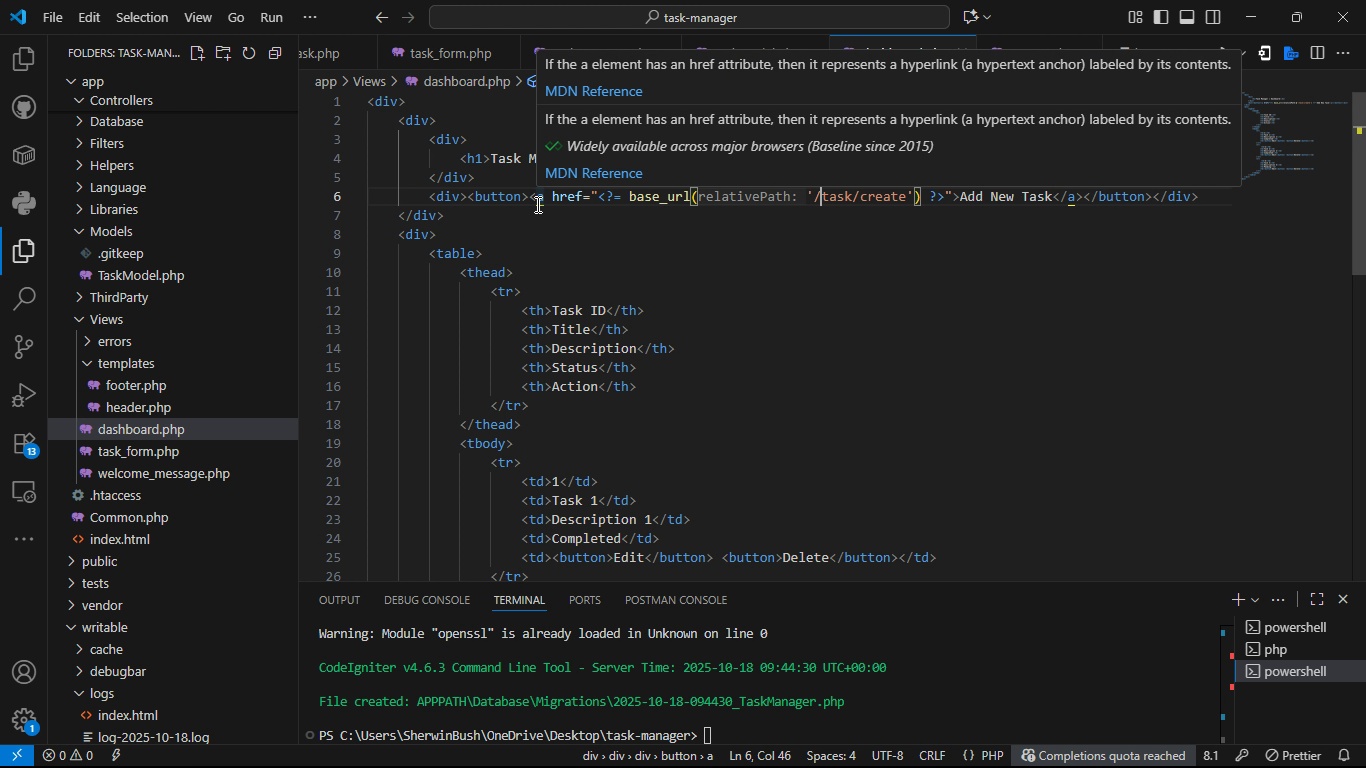 
wait(5.45)
 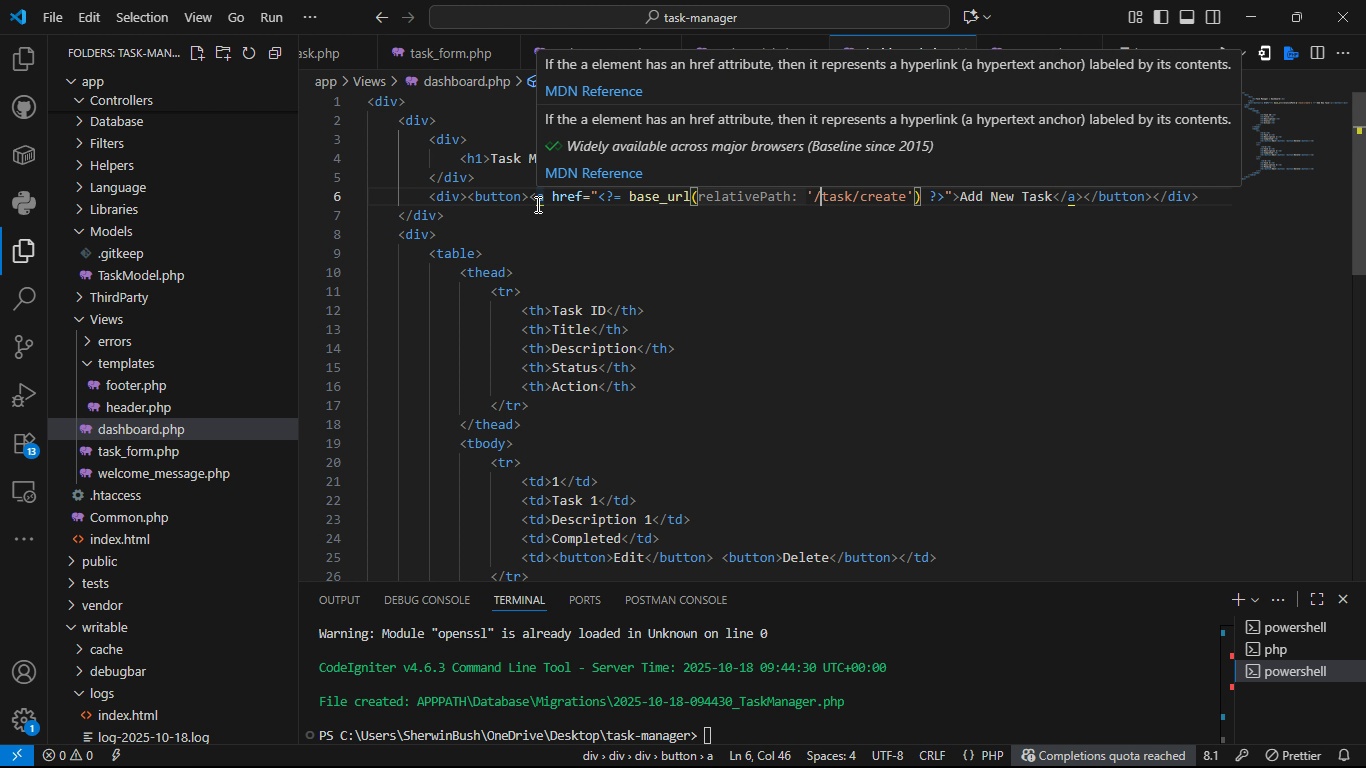 
left_click([711, 242])
 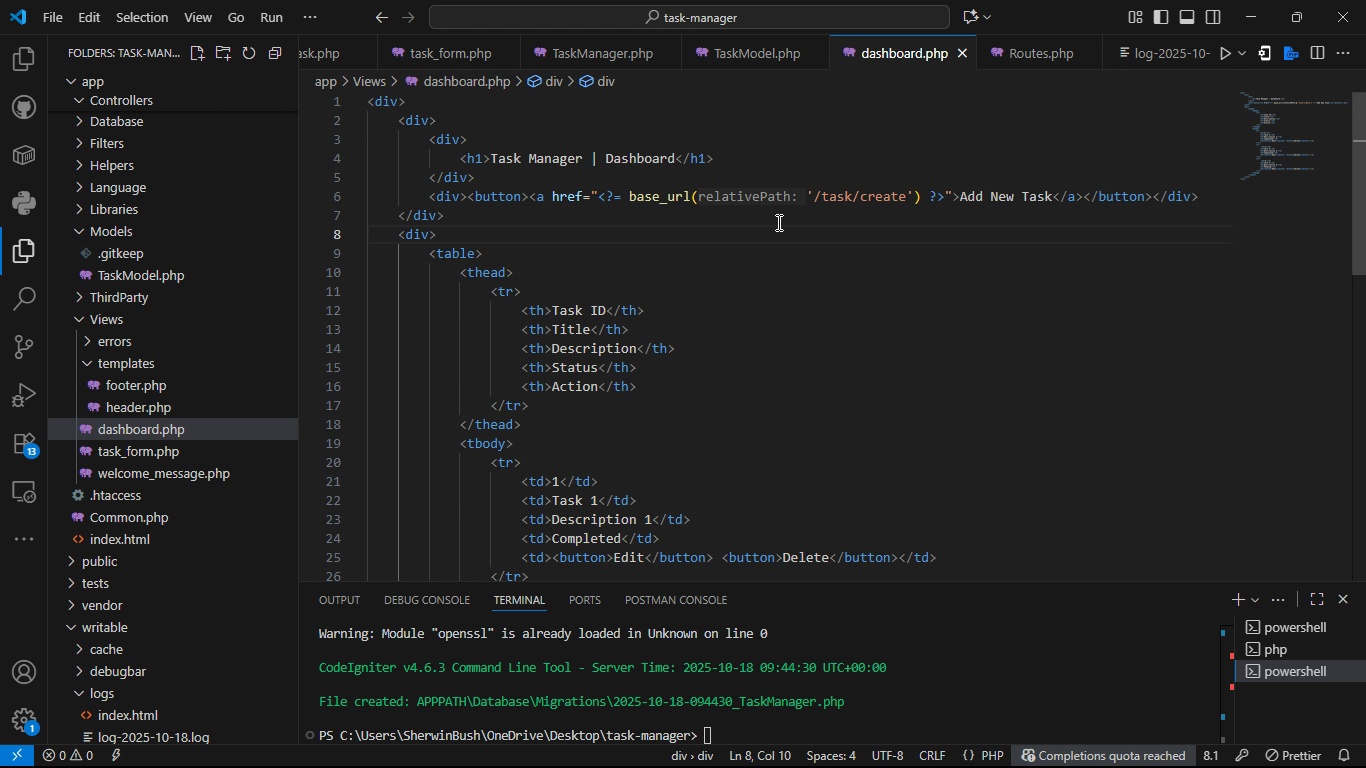 
key(Control+ControlLeft)
 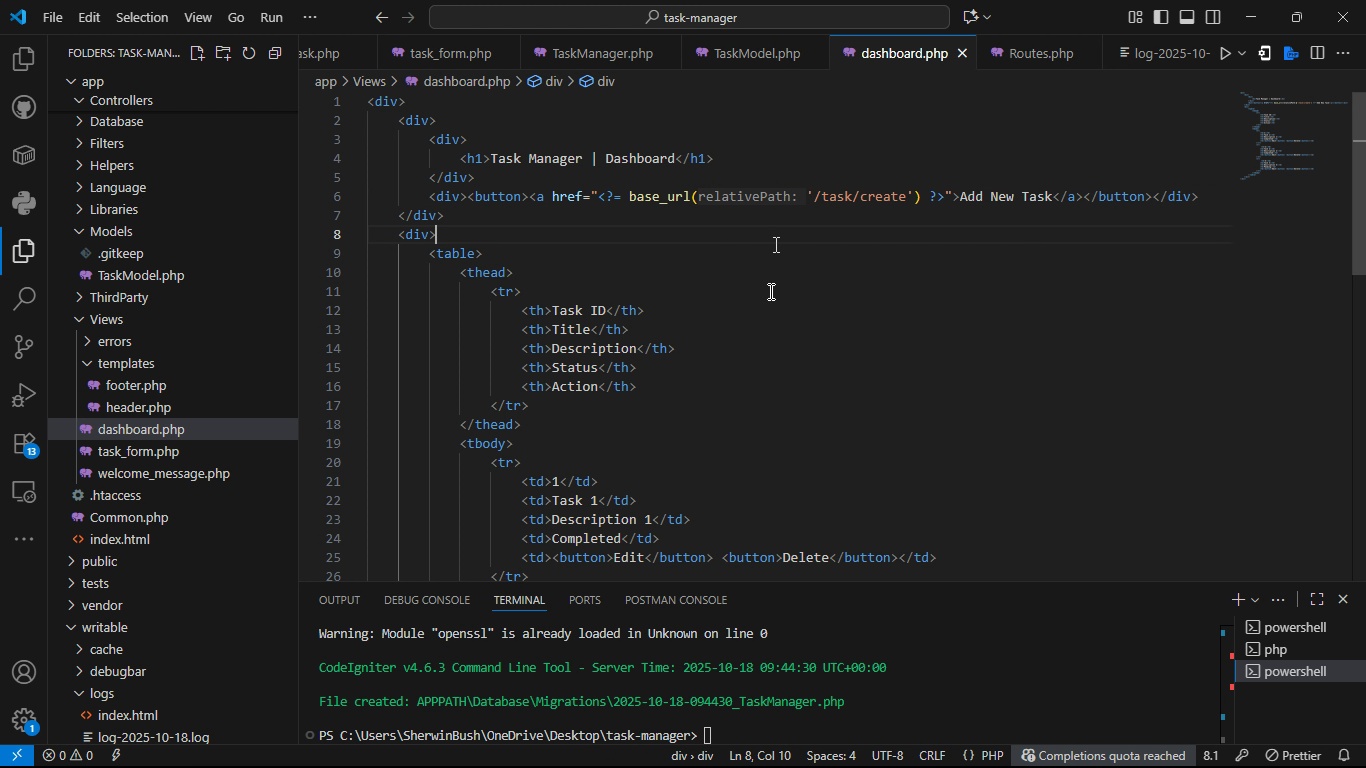 
key(Control+S)
 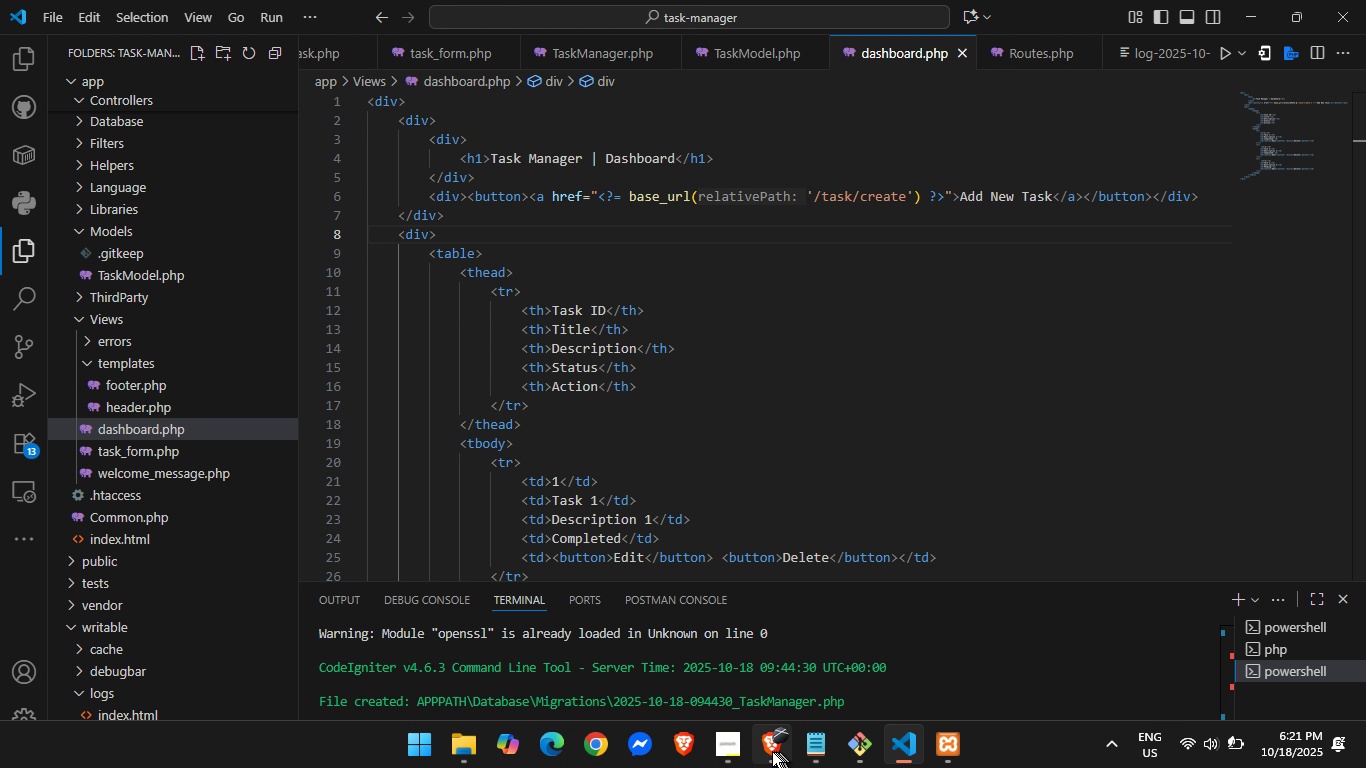 
left_click([769, 752])
 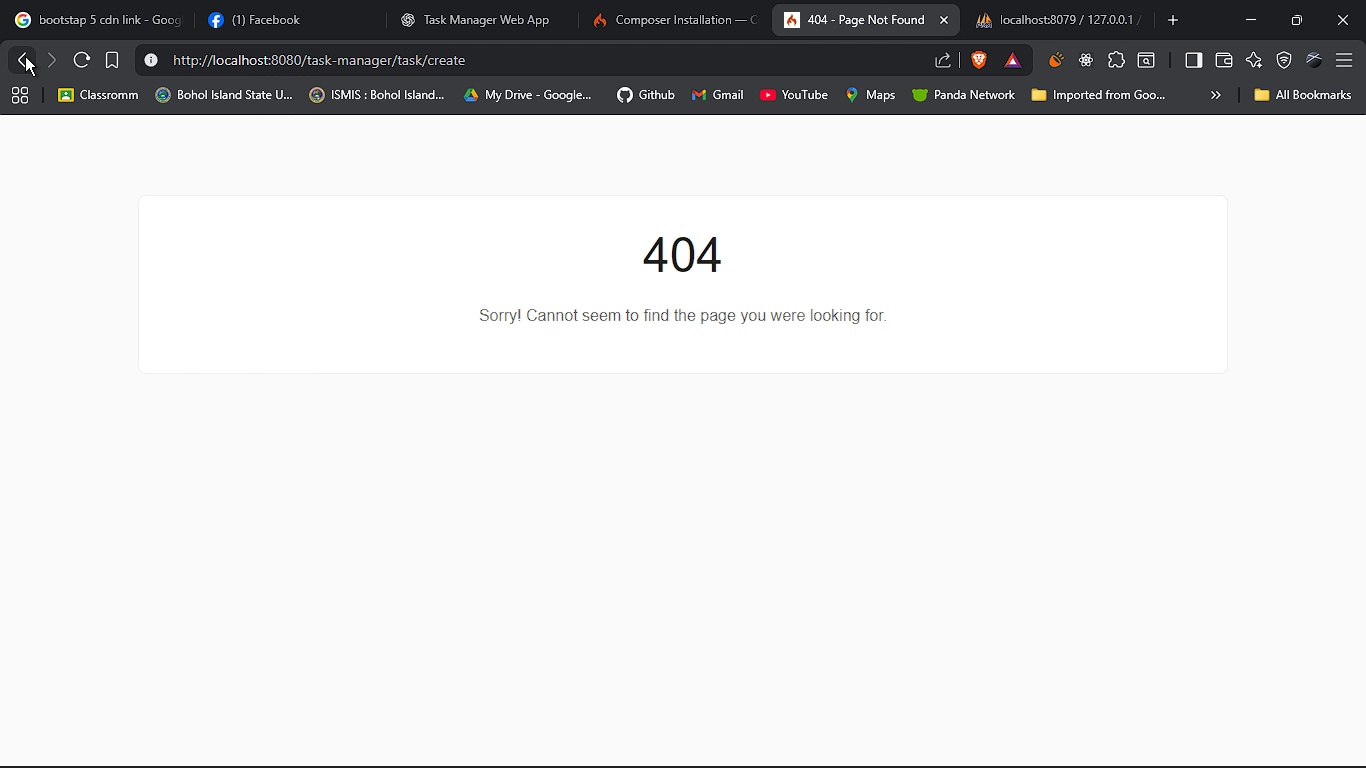 
left_click([25, 56])
 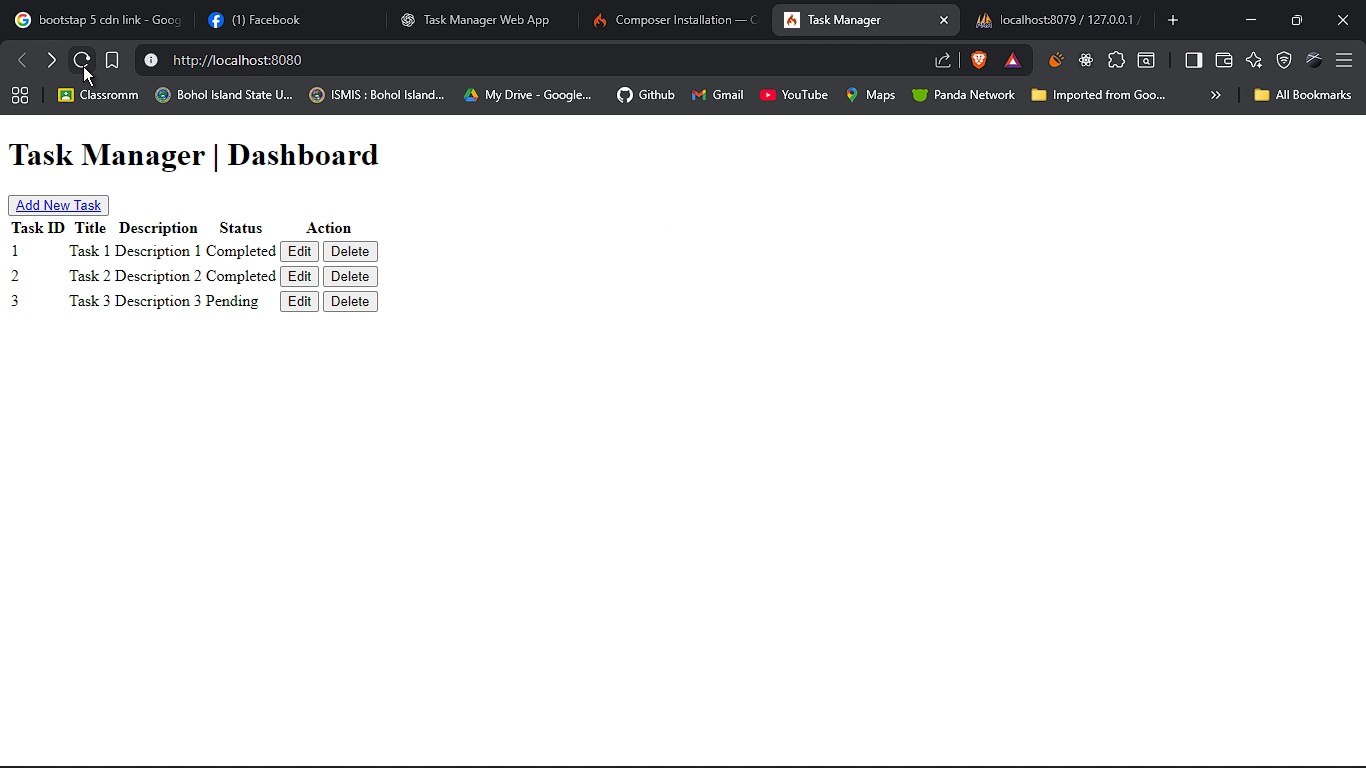 
left_click([83, 66])
 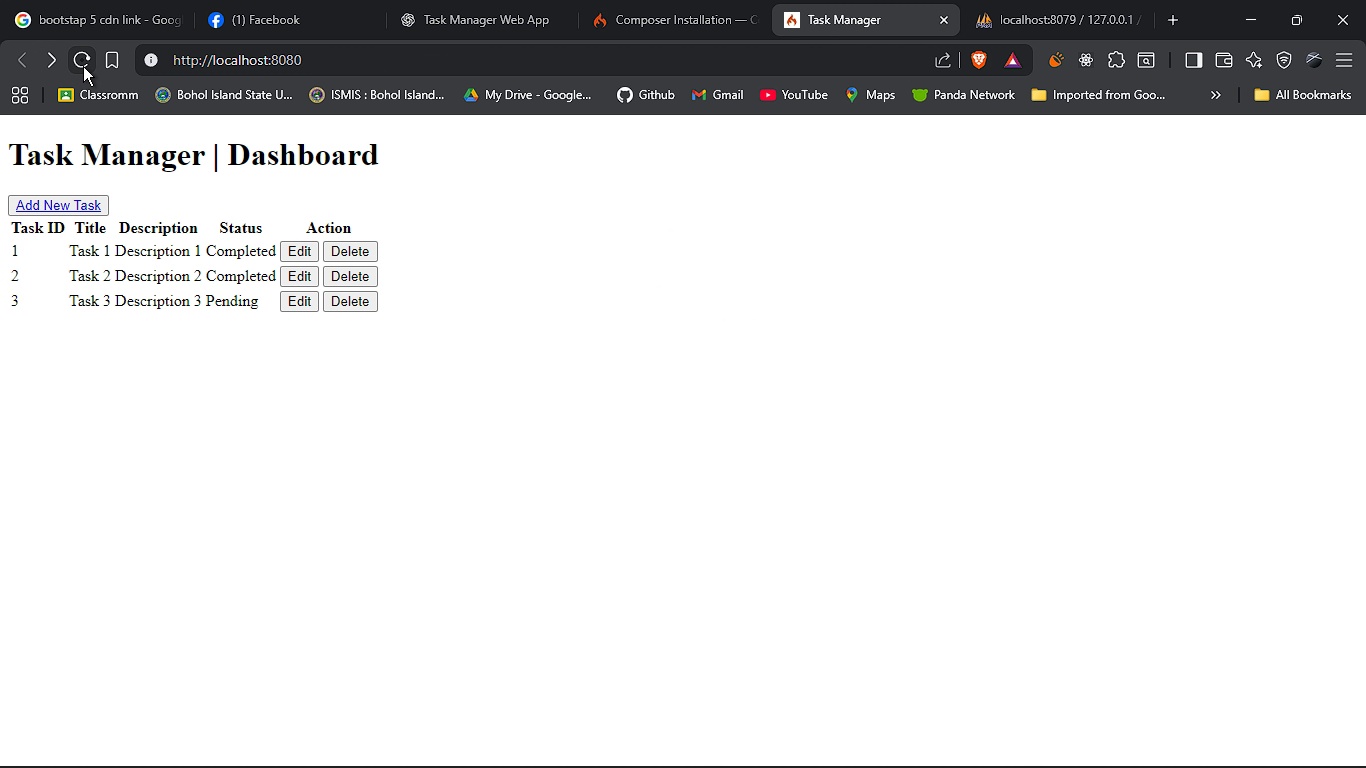 
left_click([83, 66])
 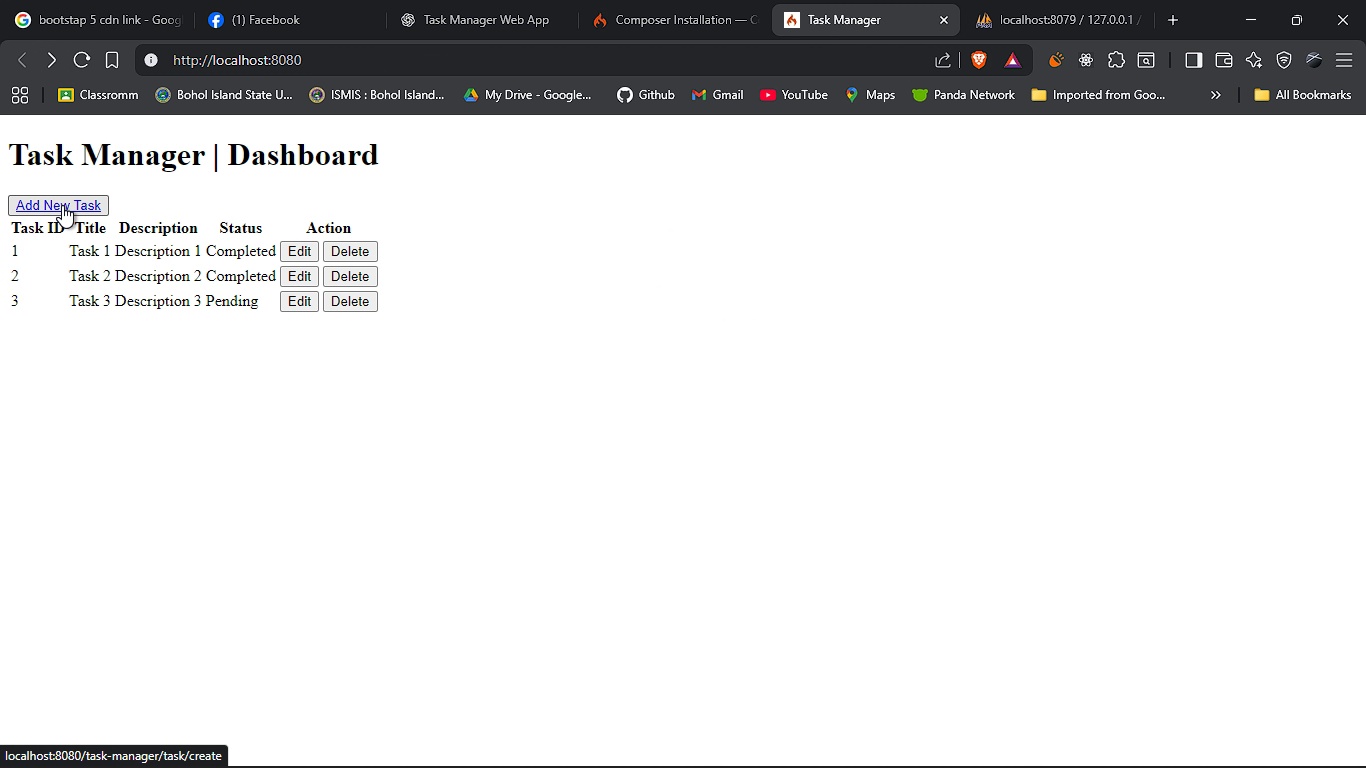 
right_click([62, 205])
 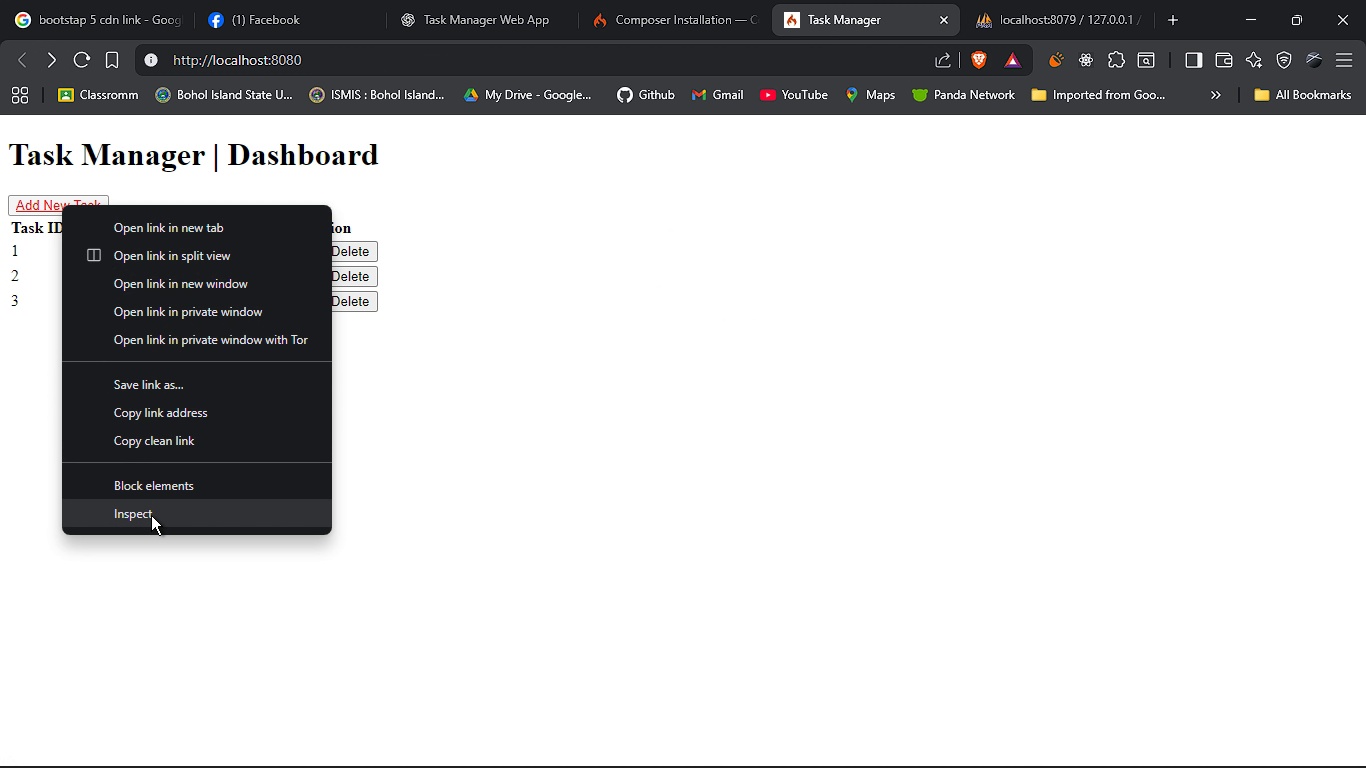 
left_click([151, 515])
 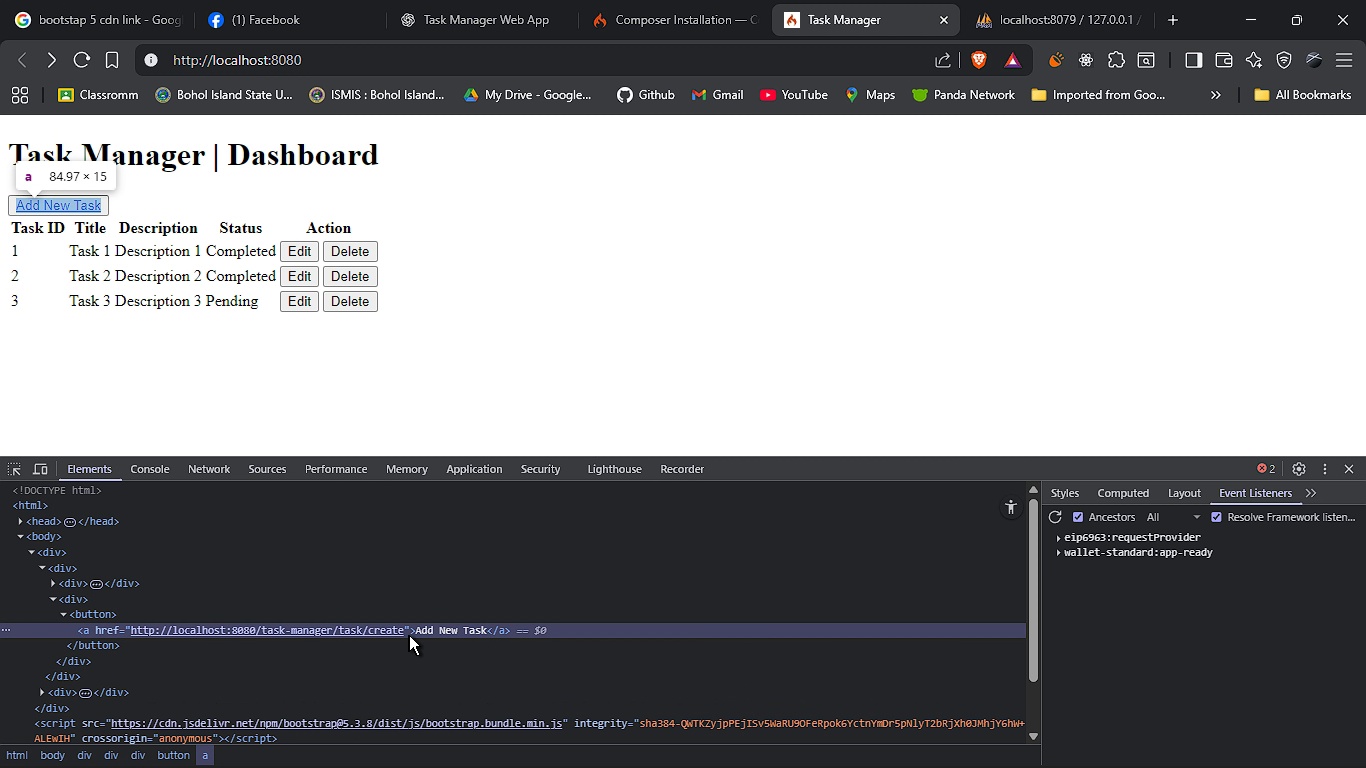 
wait(7.74)
 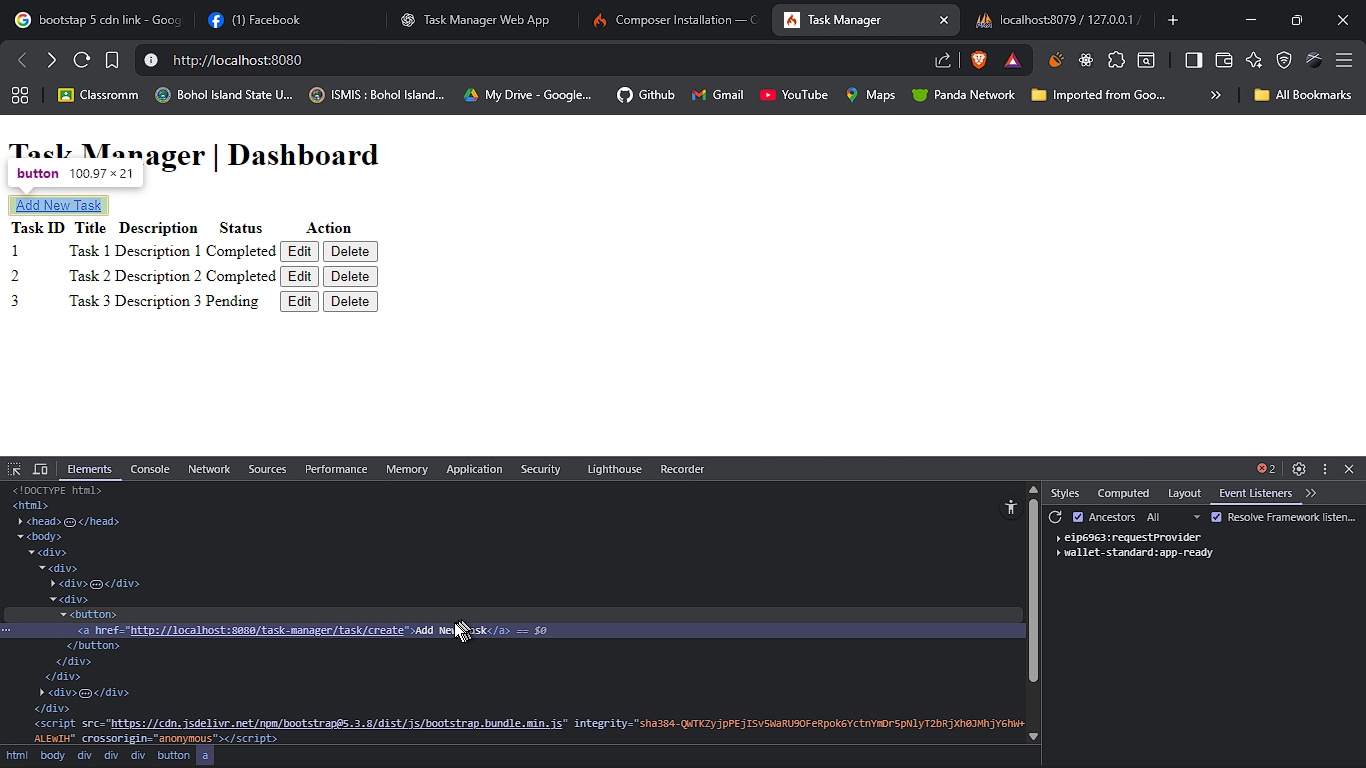 
left_click([80, 201])
 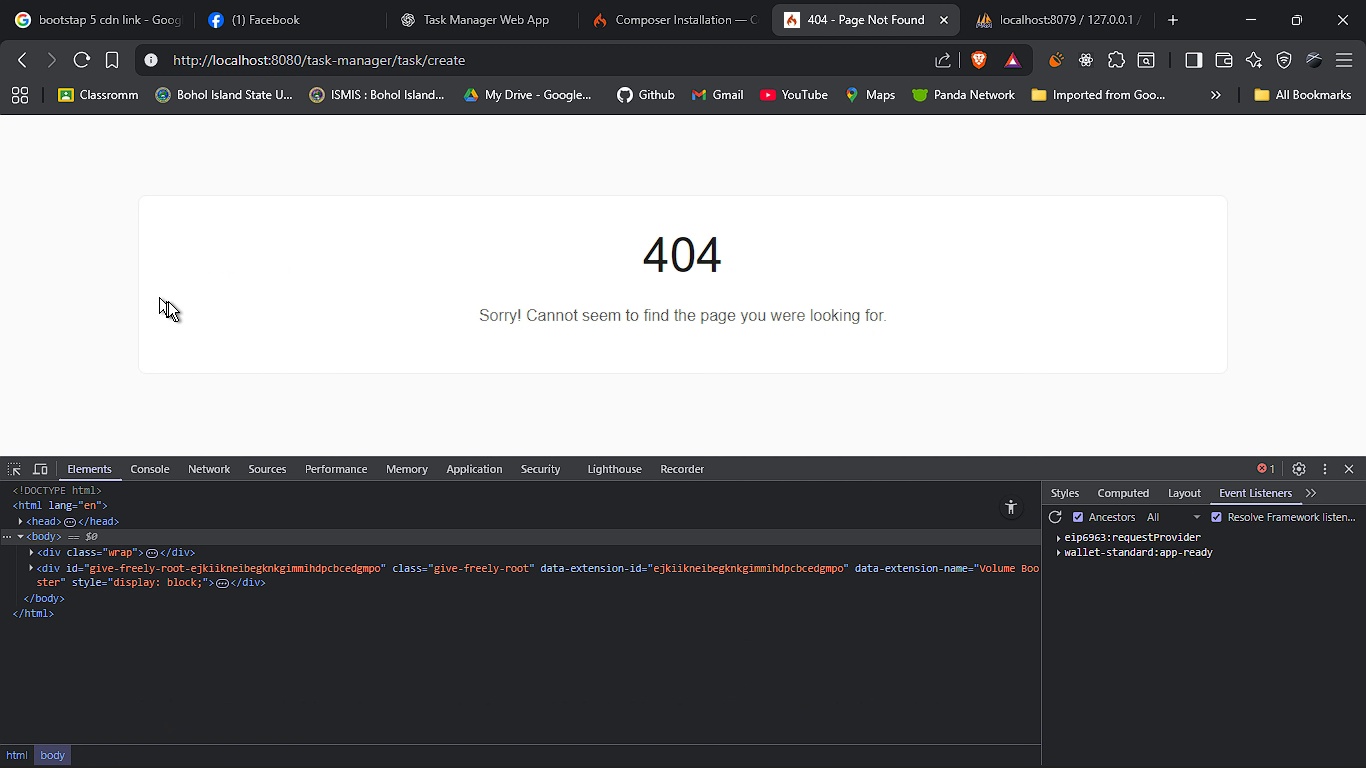 
key(Control+ControlLeft)
 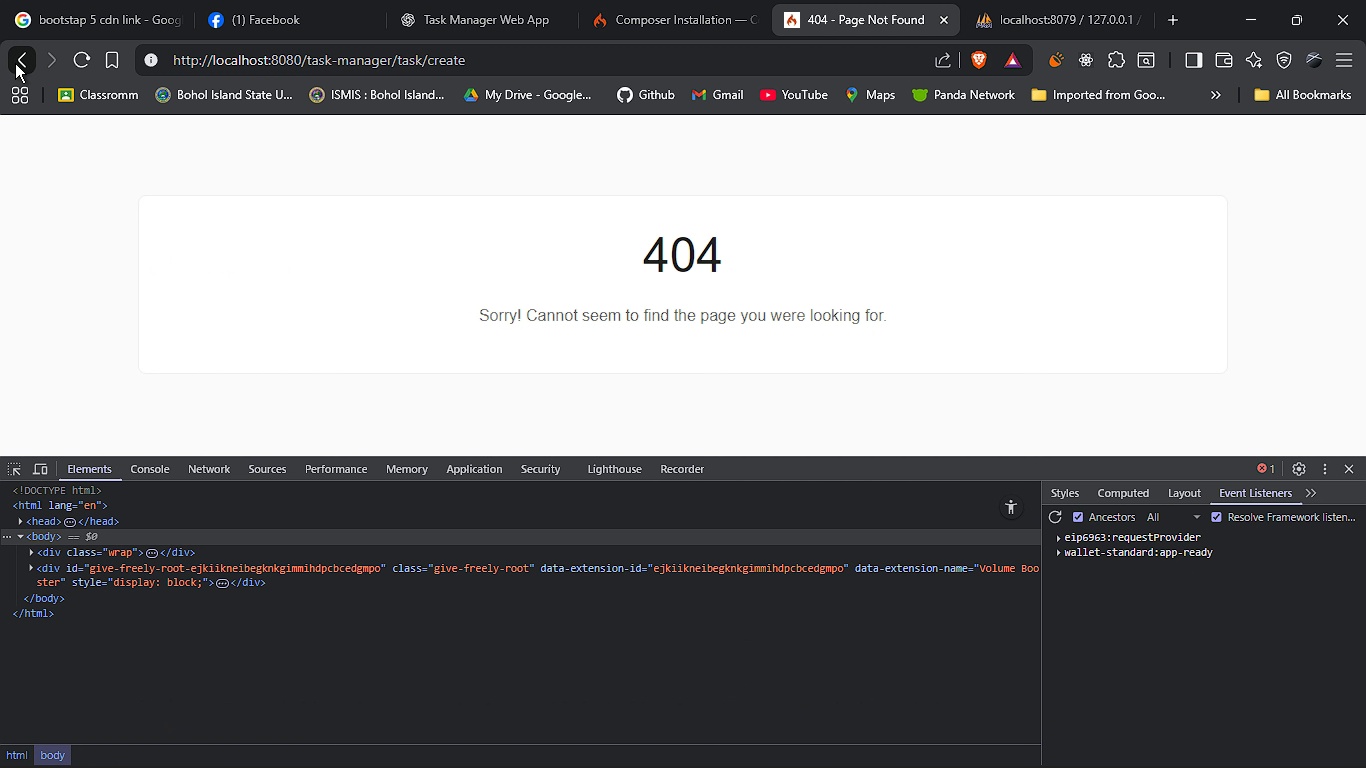 
left_click([15, 63])
 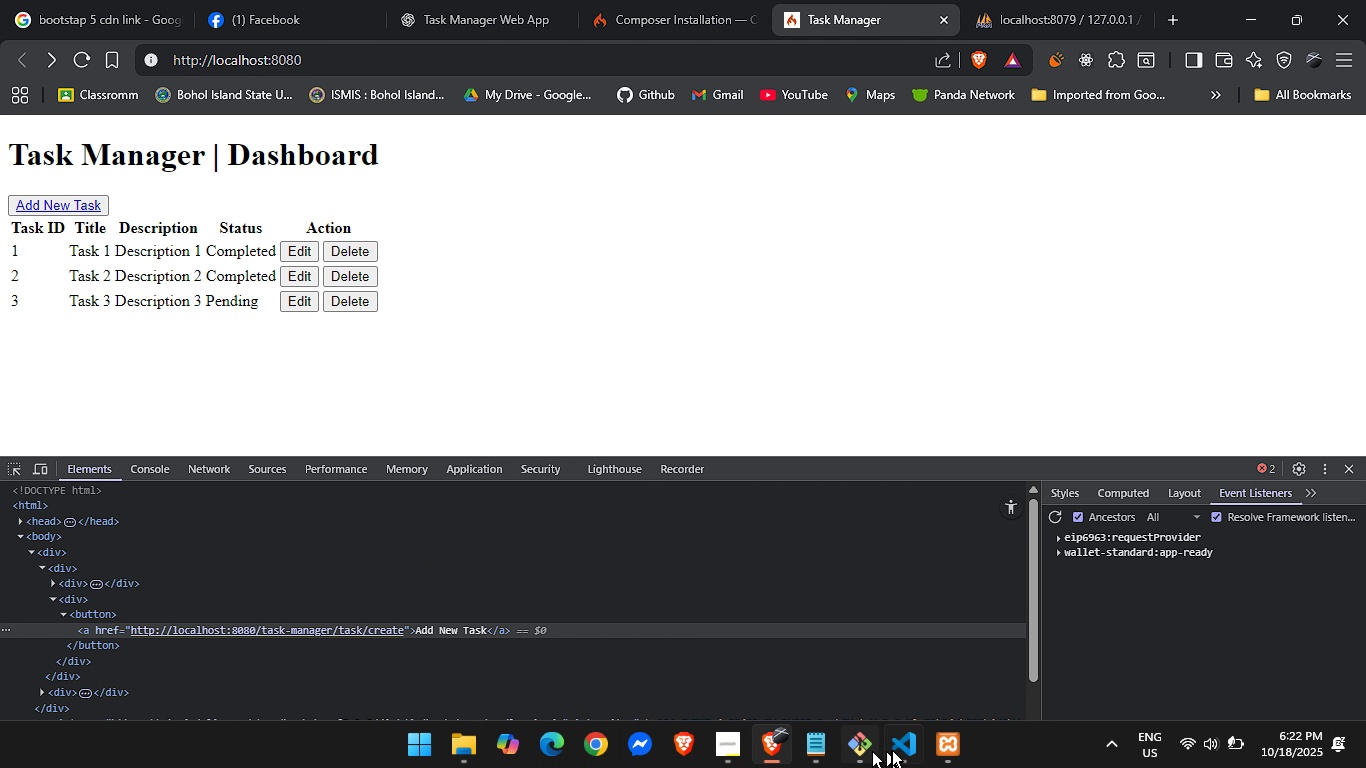 
left_click([906, 742])
 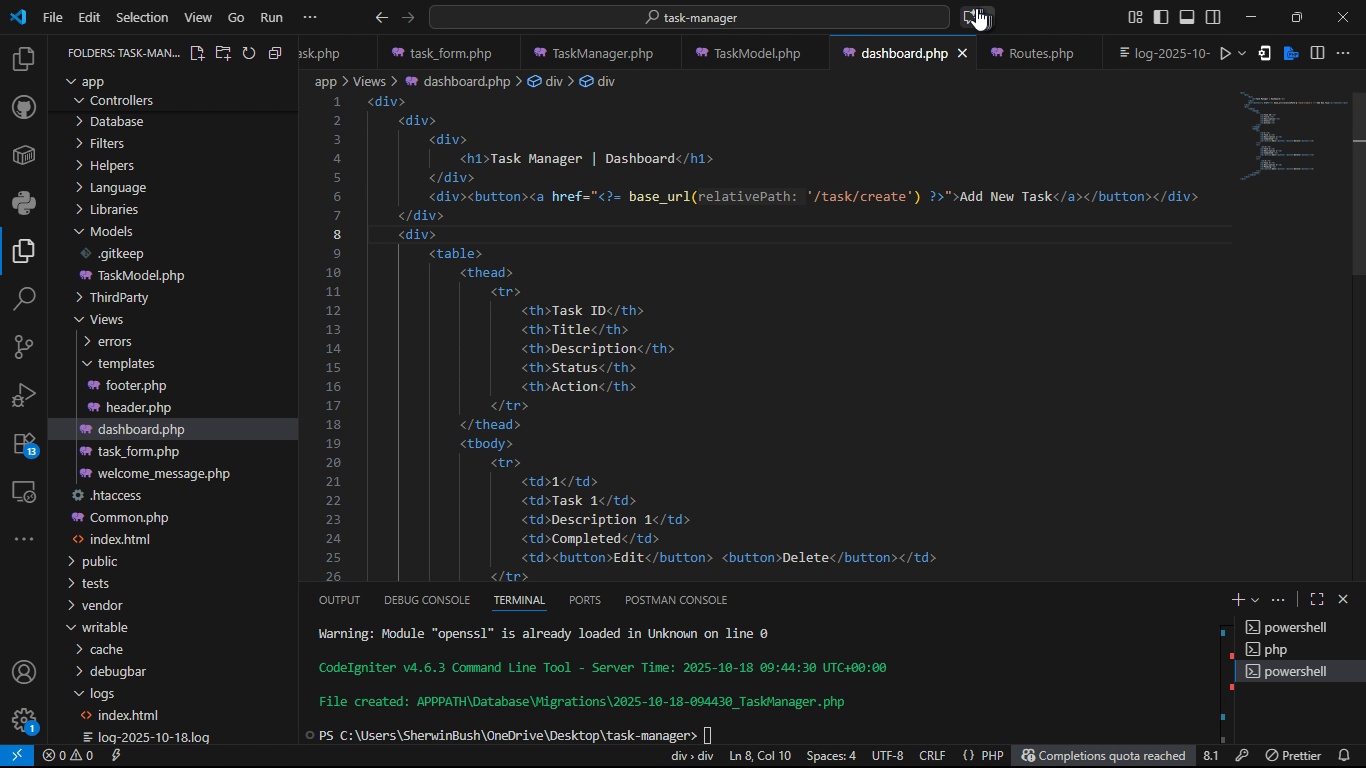 
left_click([975, 8])
 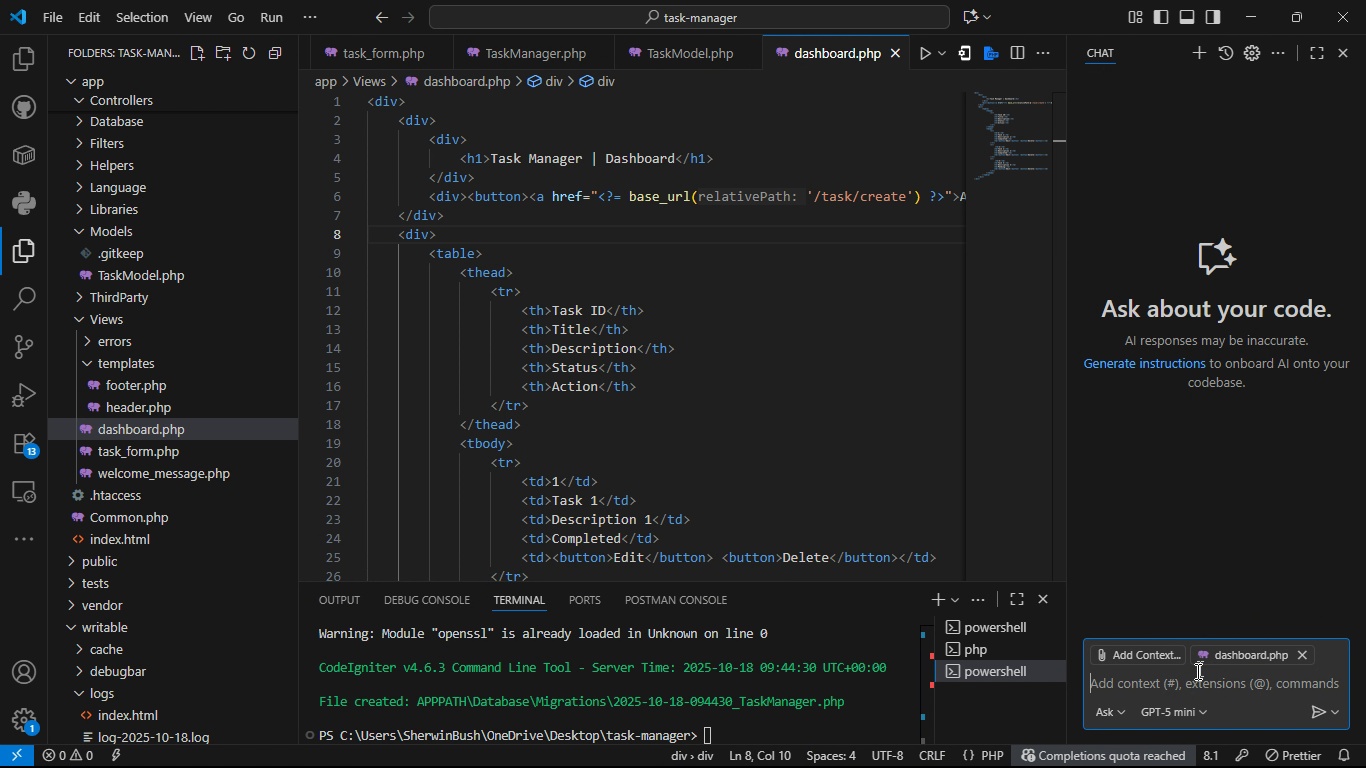 
left_click([1195, 677])
 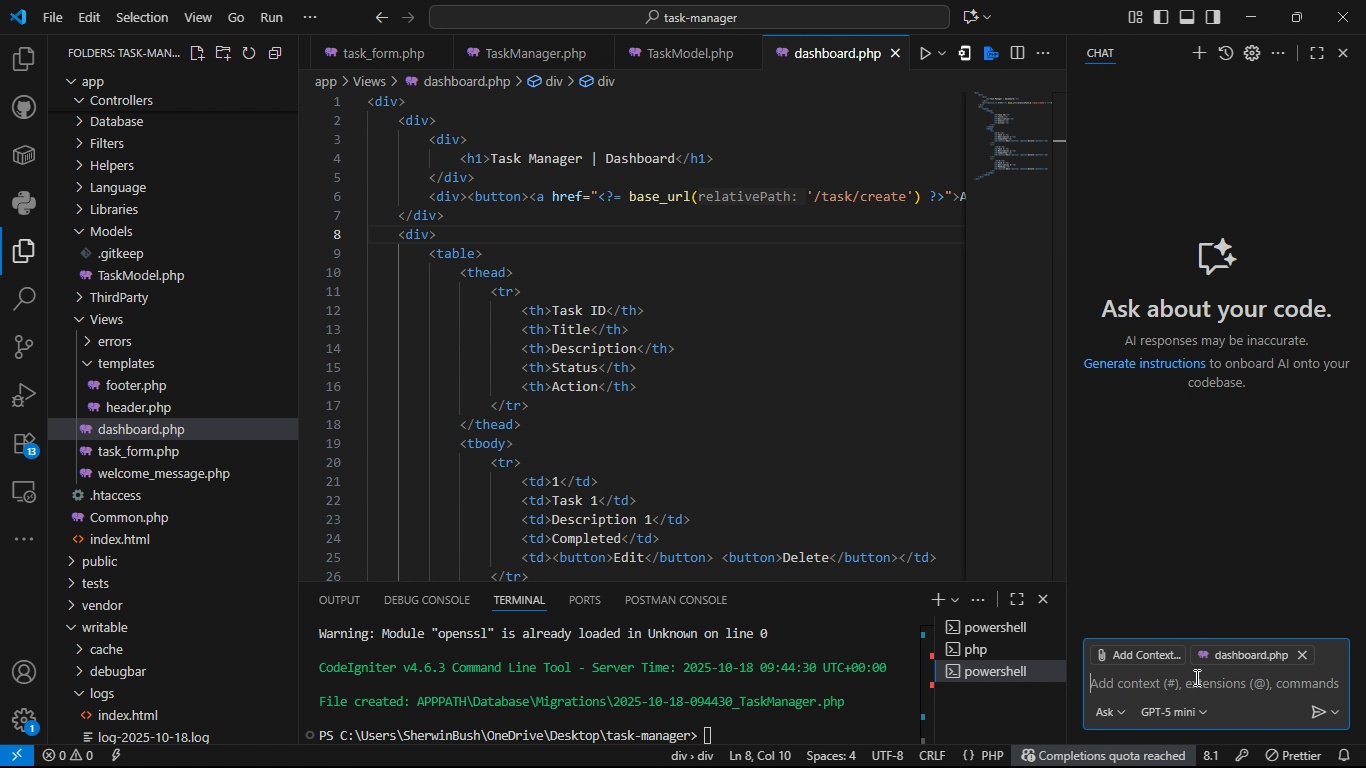 
type(@rout)
 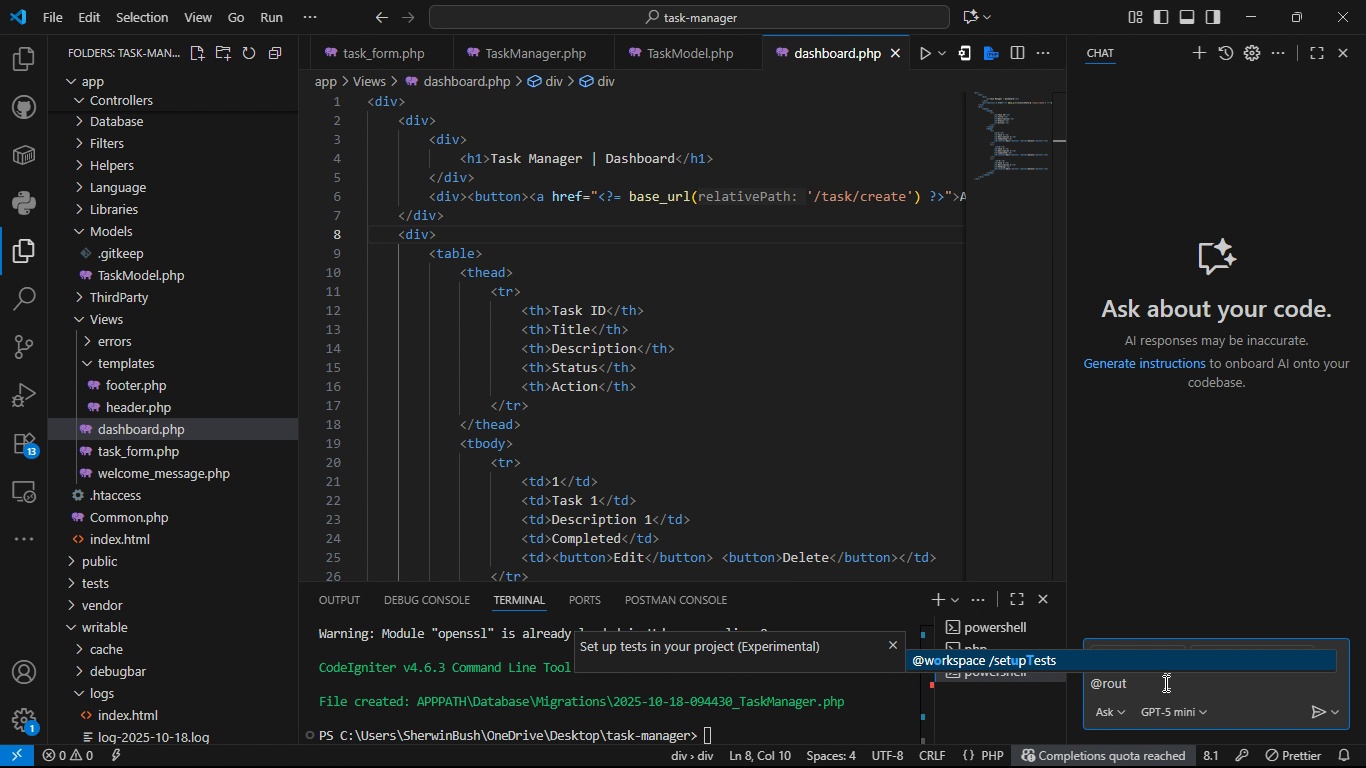 
left_click([1164, 684])
 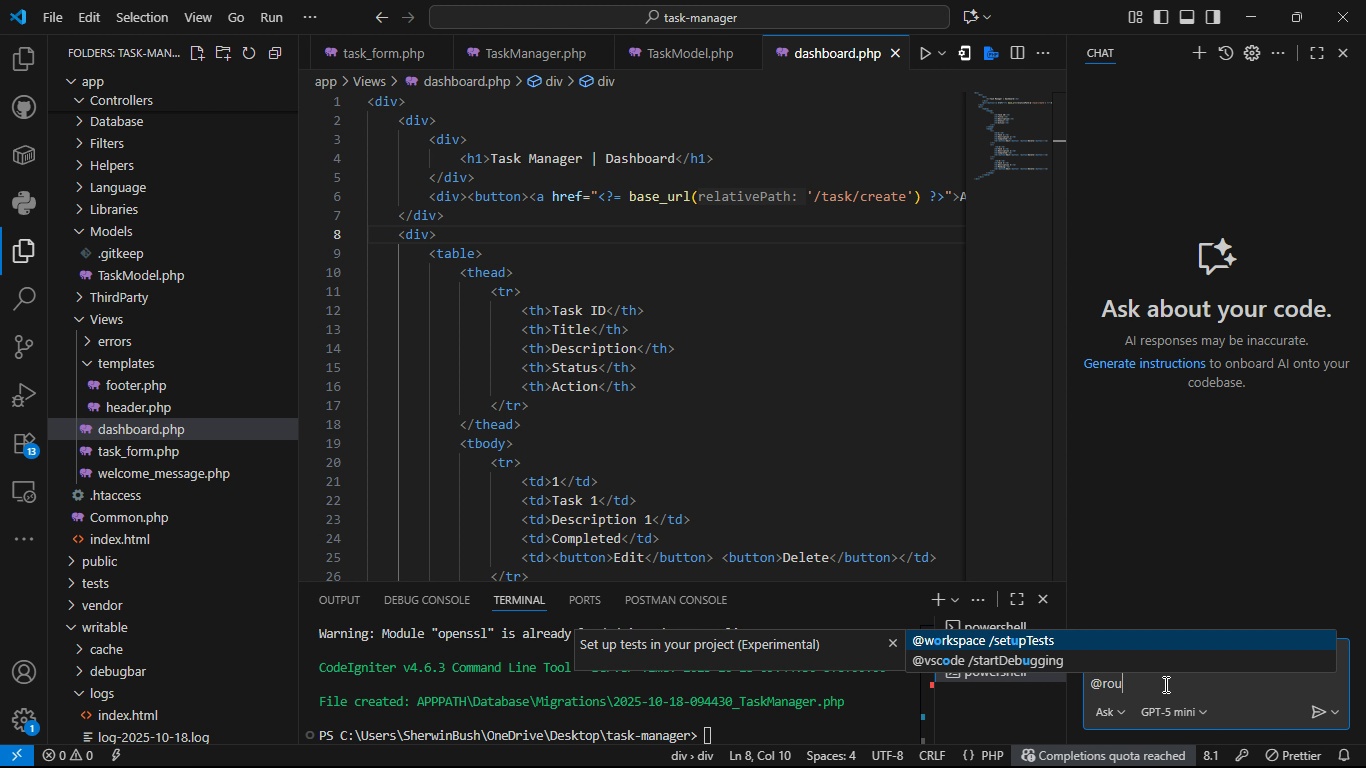 
key(Backspace)
 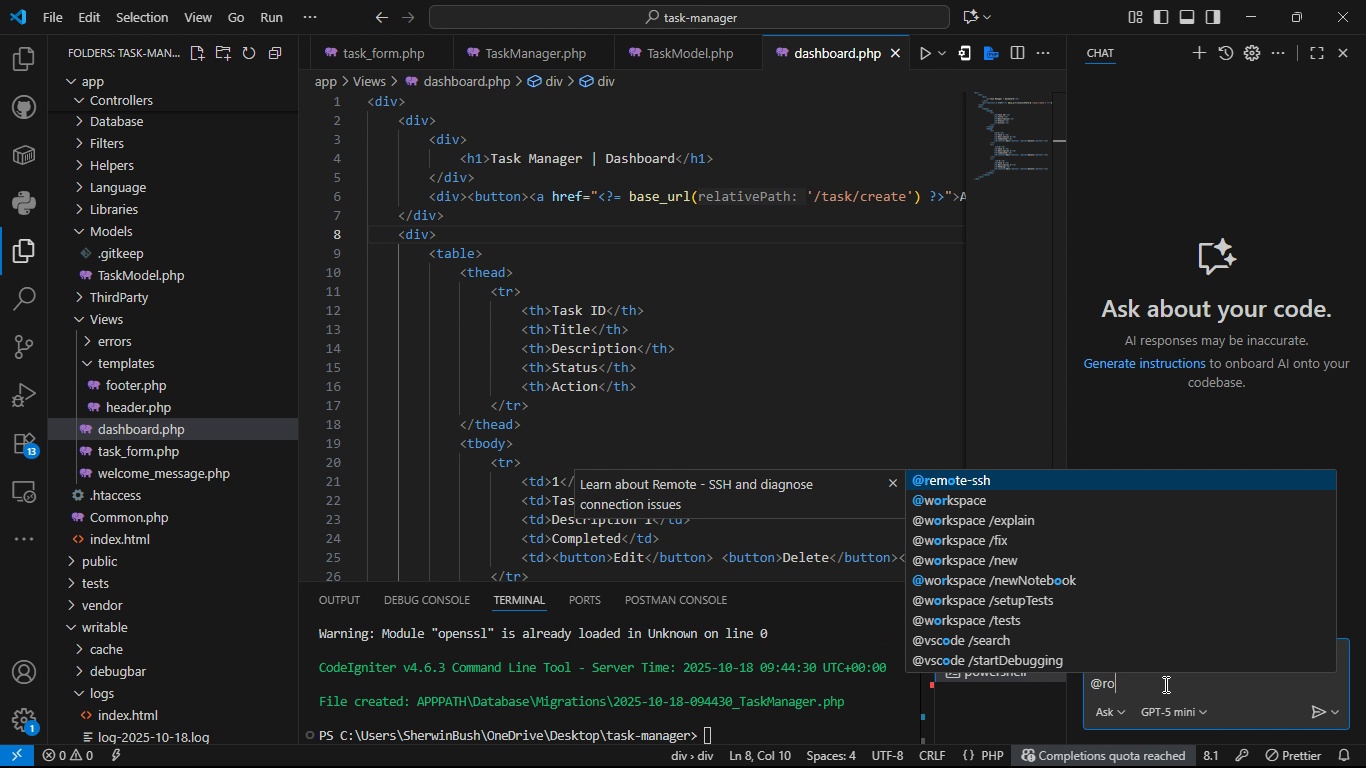 
key(Backspace)
 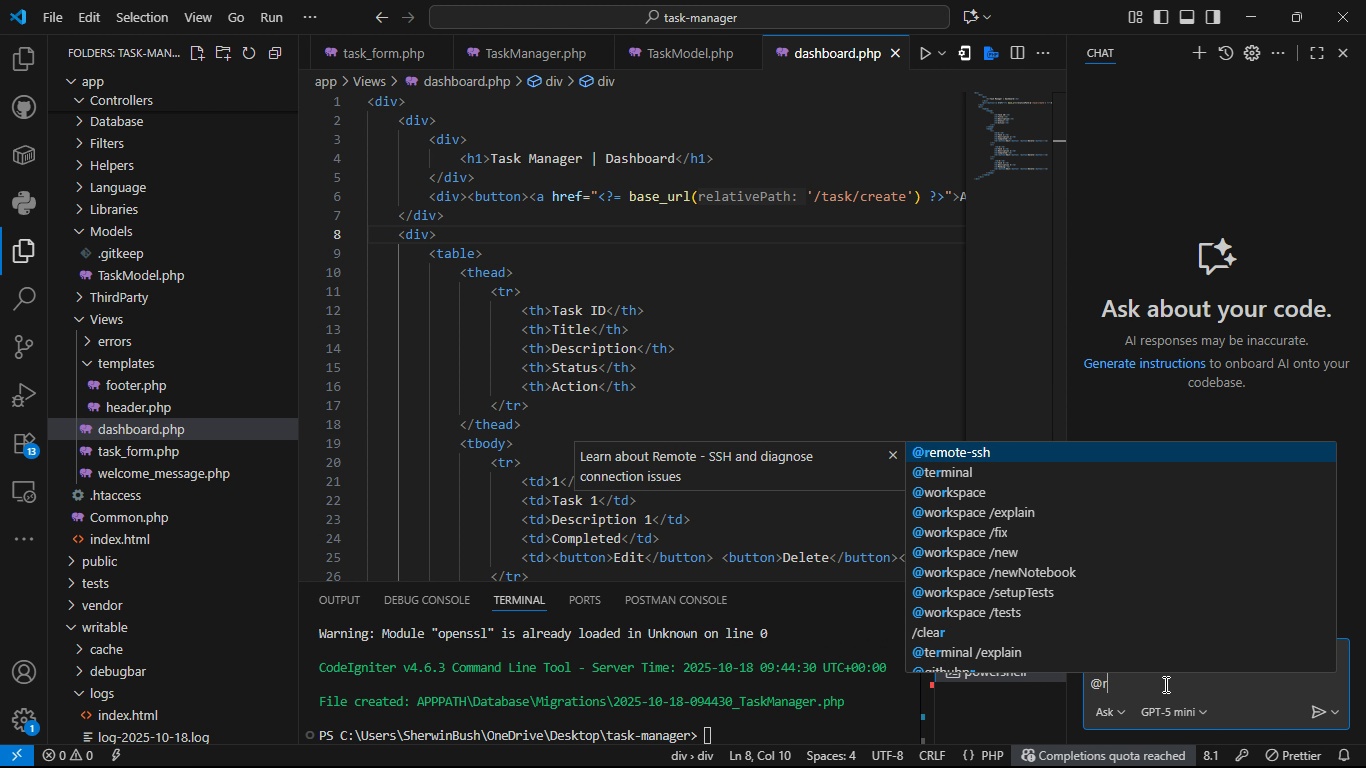 
key(Backspace)
 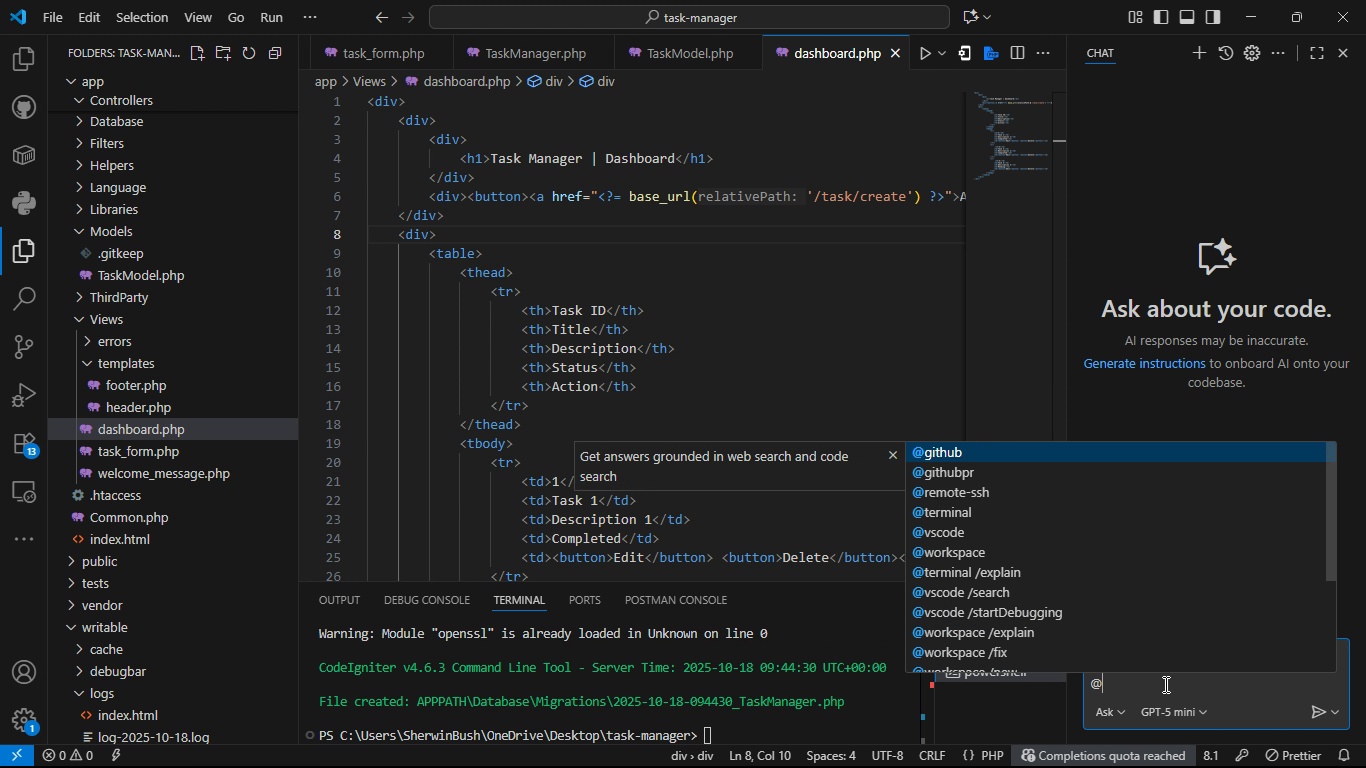 
key(Backspace)
 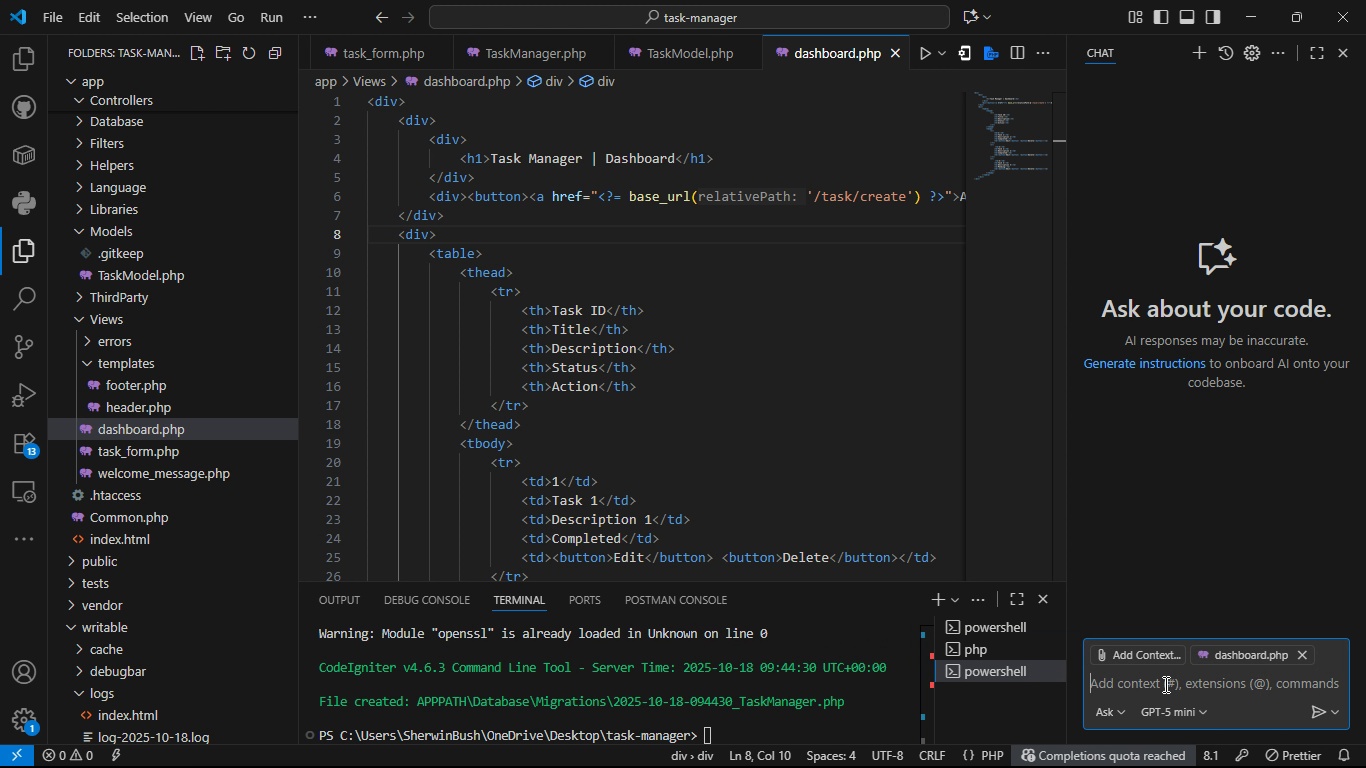 
key(Backspace)
 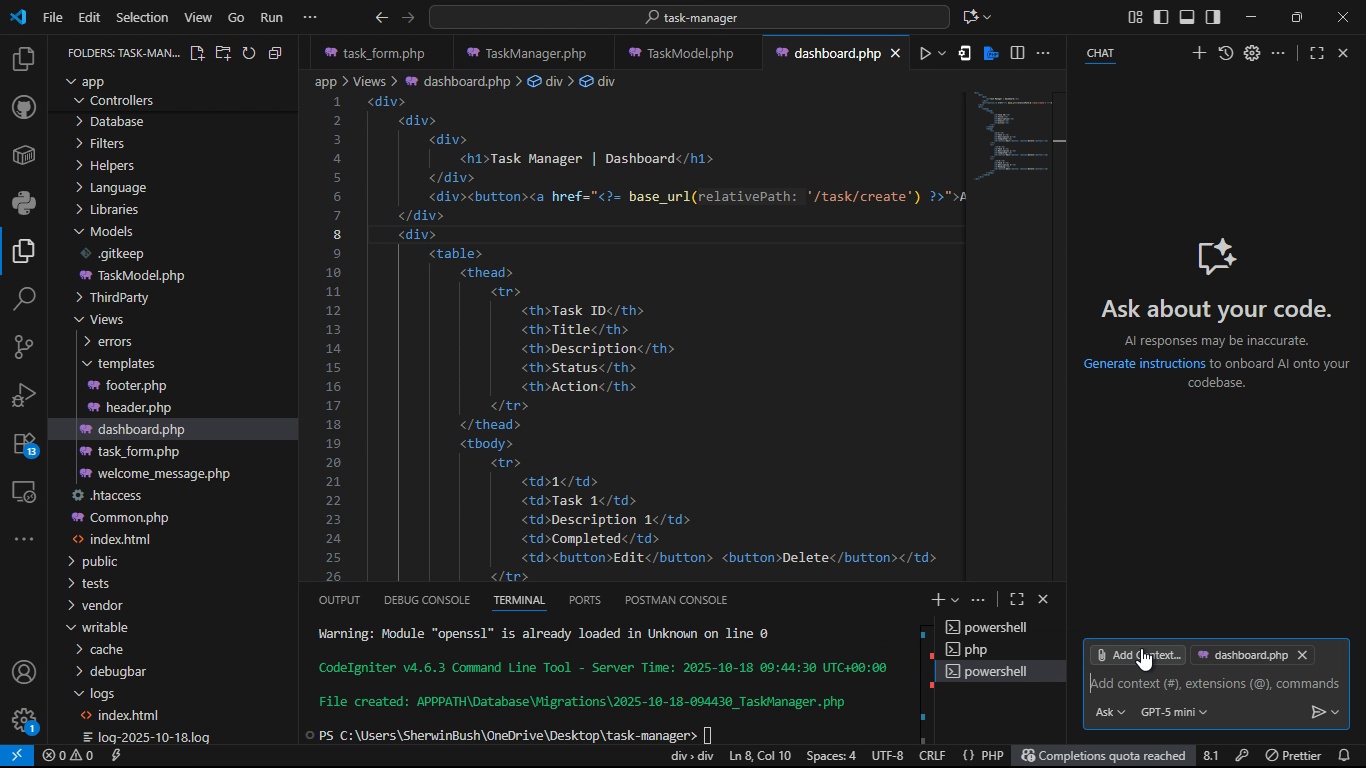 
left_click([1141, 648])
 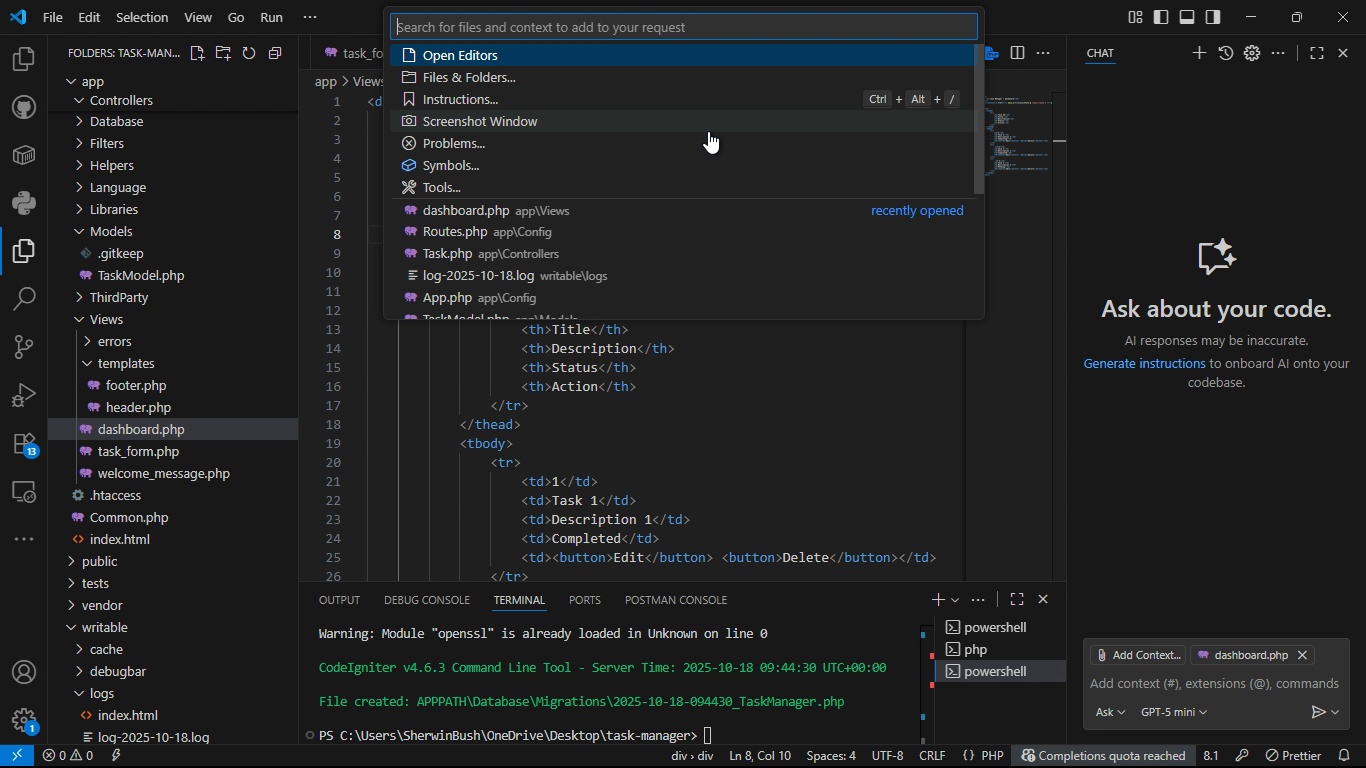 
type(rout)
 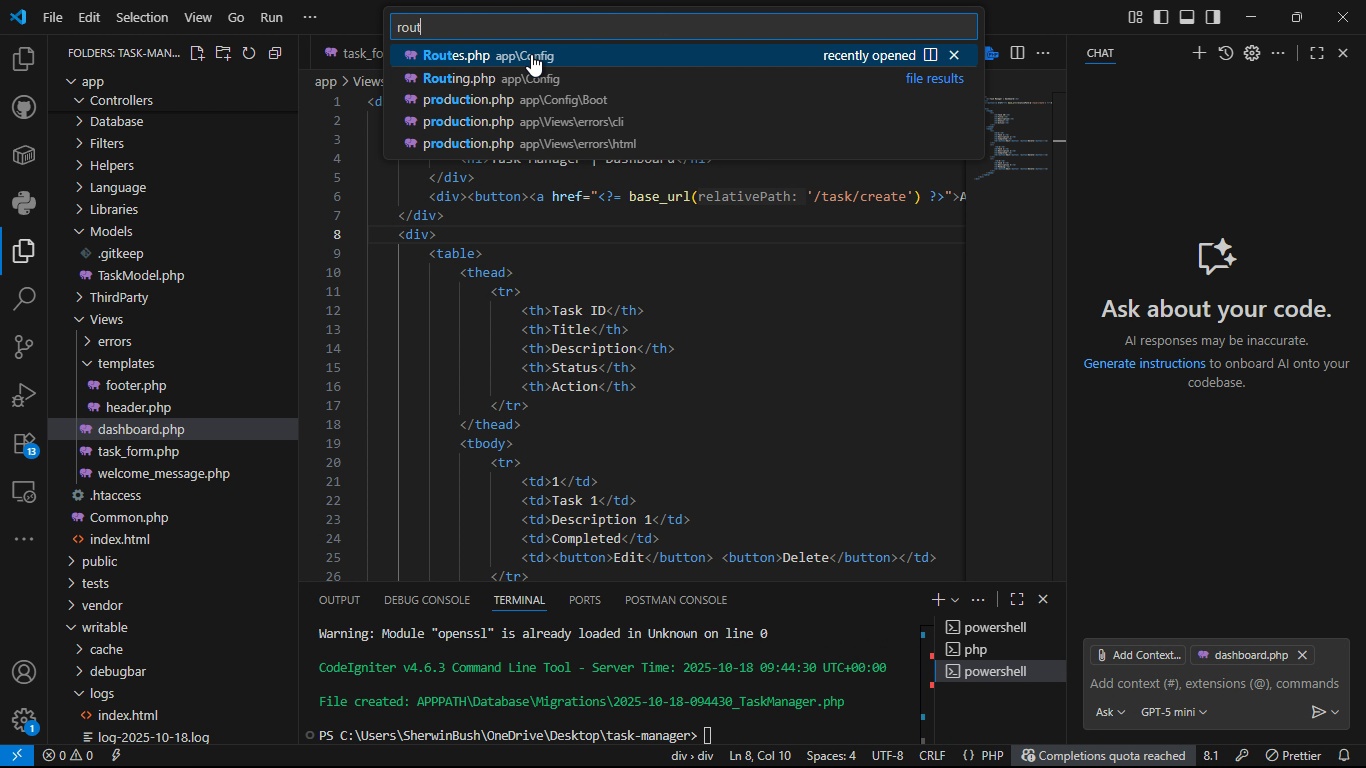 
left_click([531, 54])
 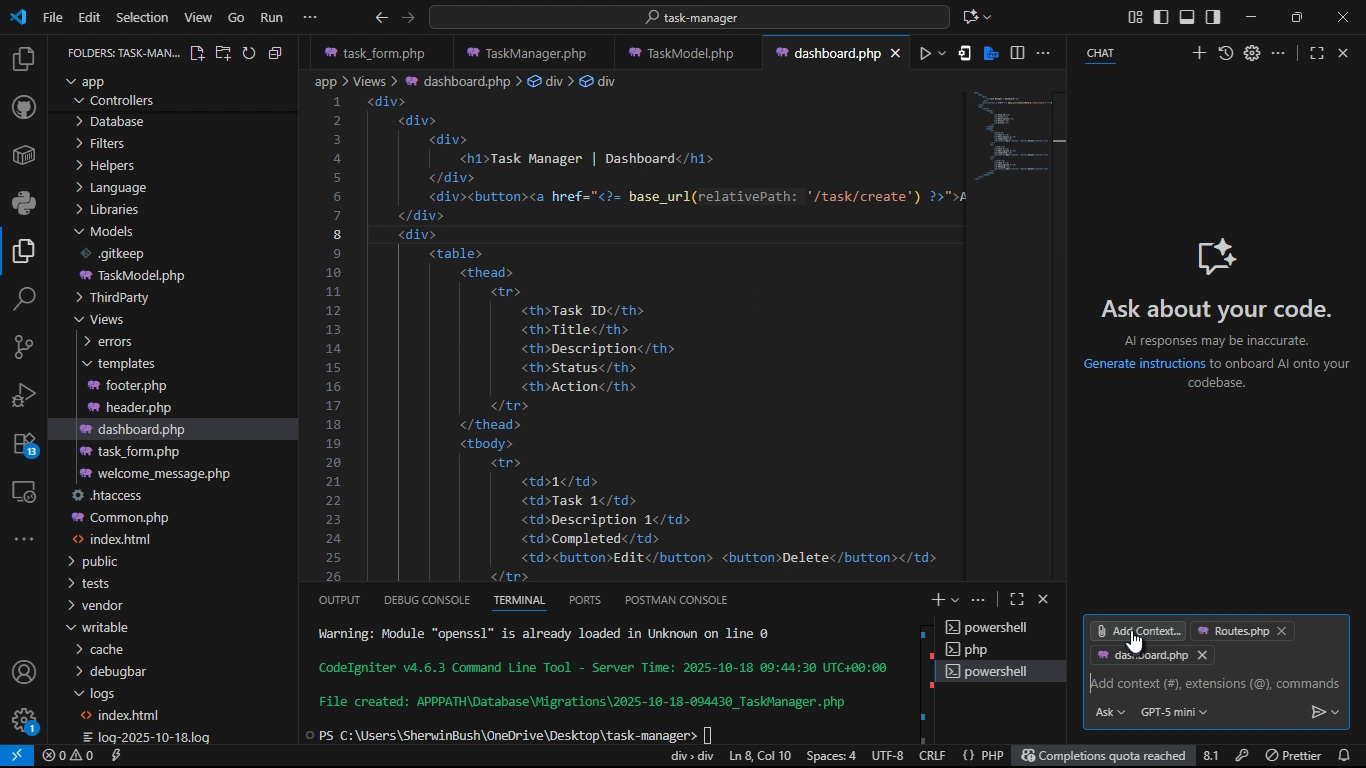 
left_click([1131, 627])
 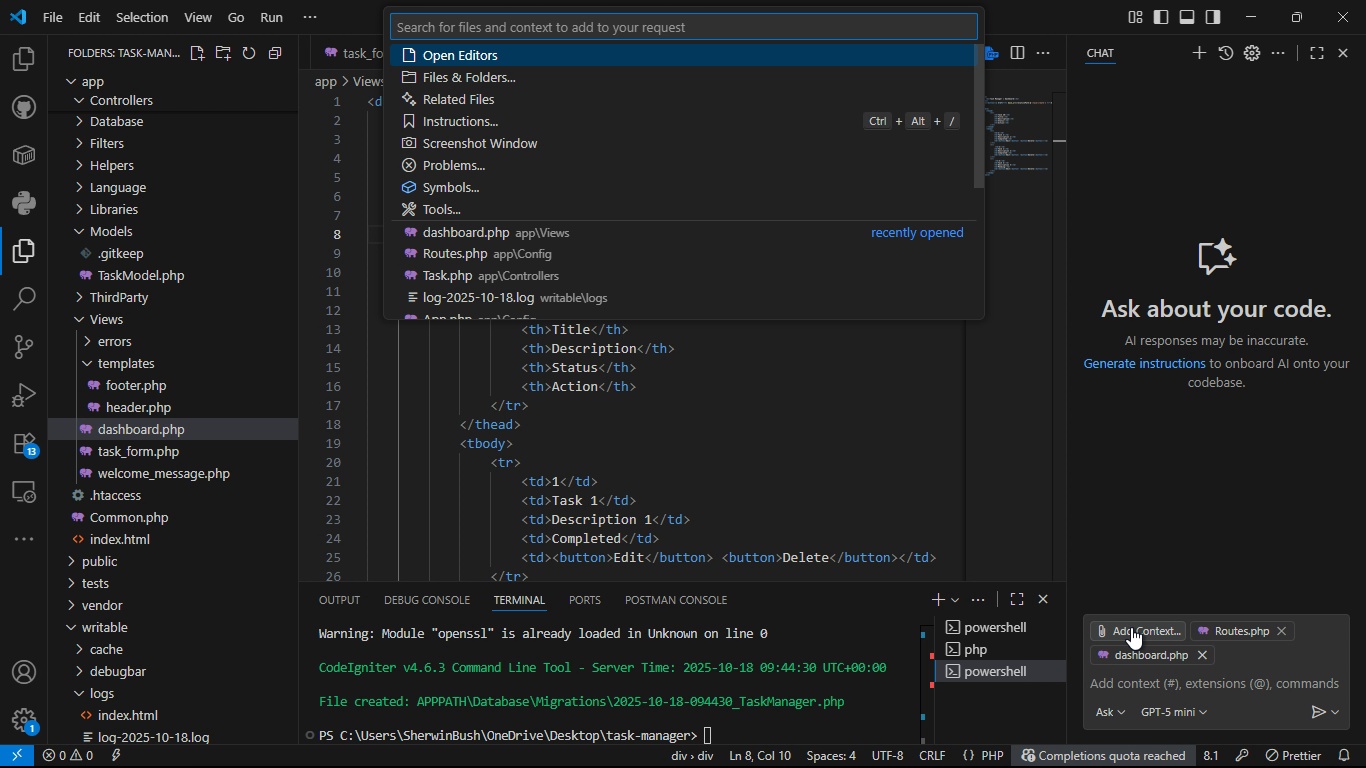 
type(tas)
 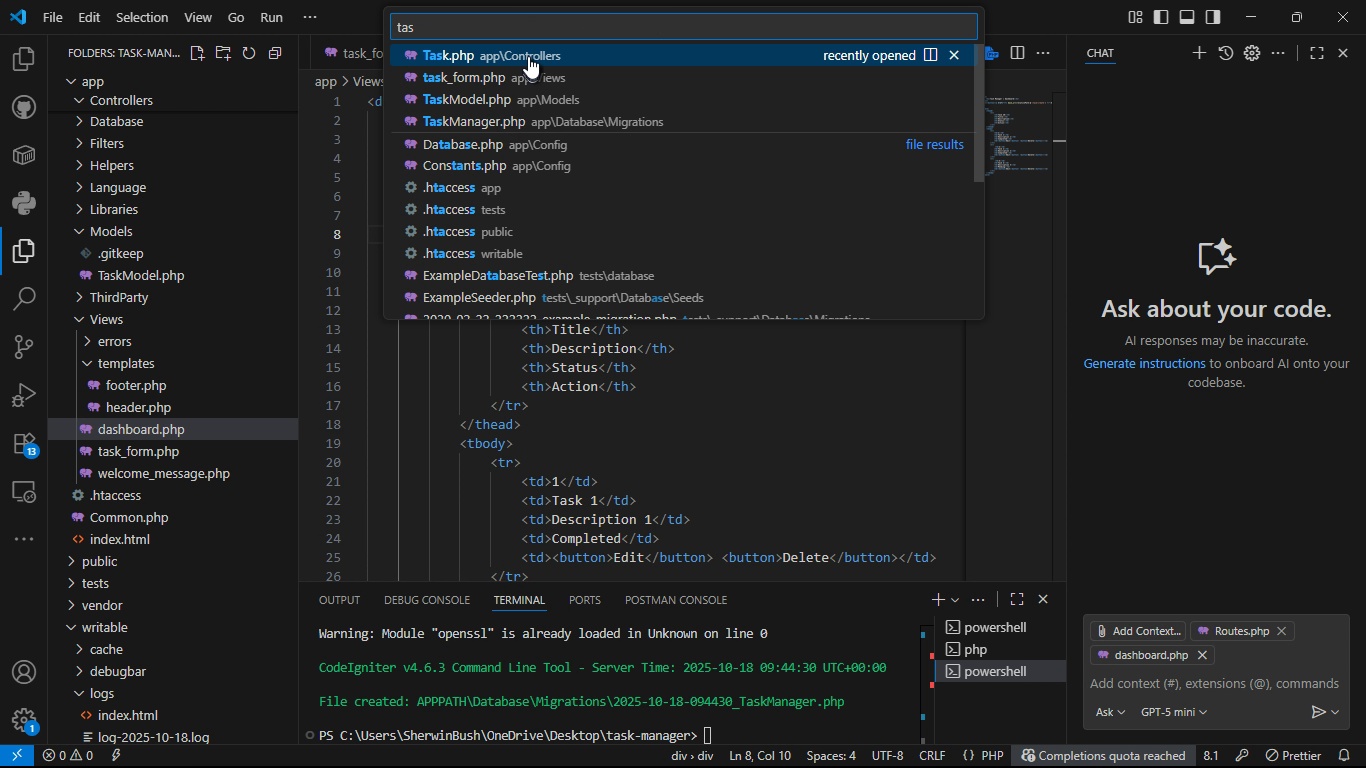 
left_click([527, 50])
 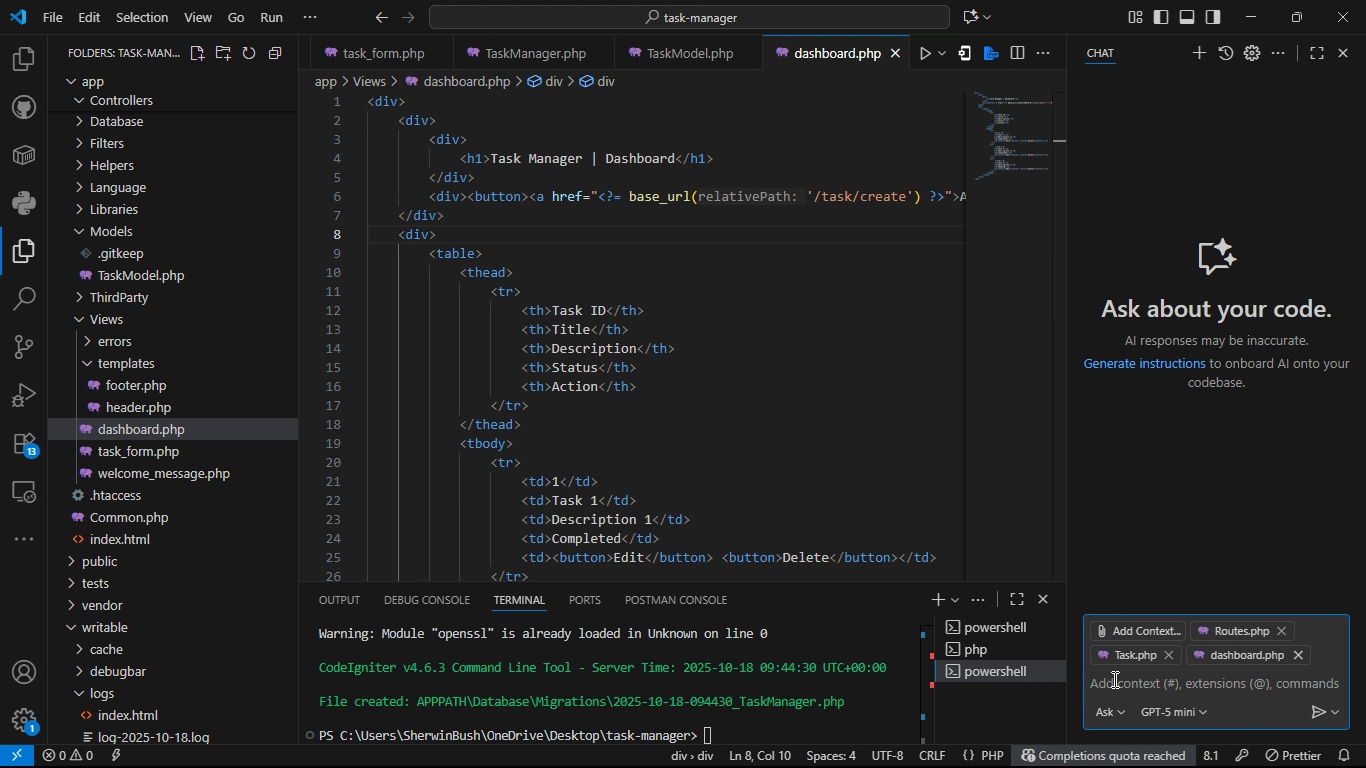 
type(check why is i)
key(Backspace)
type(it )
 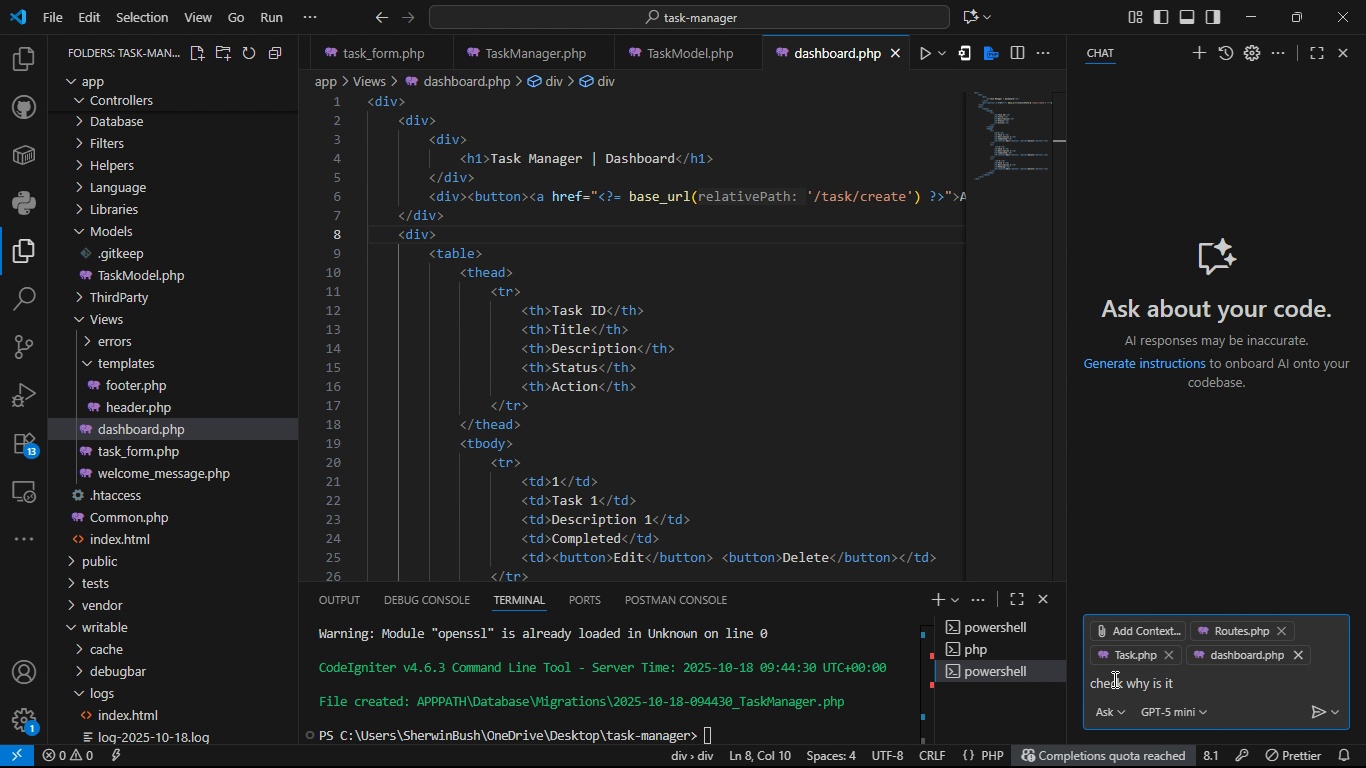 
type(the route crea)
key(Backspace)
key(Backspace)
key(Backspace)
key(Backspace)
type(task/create )
key(Tab)
 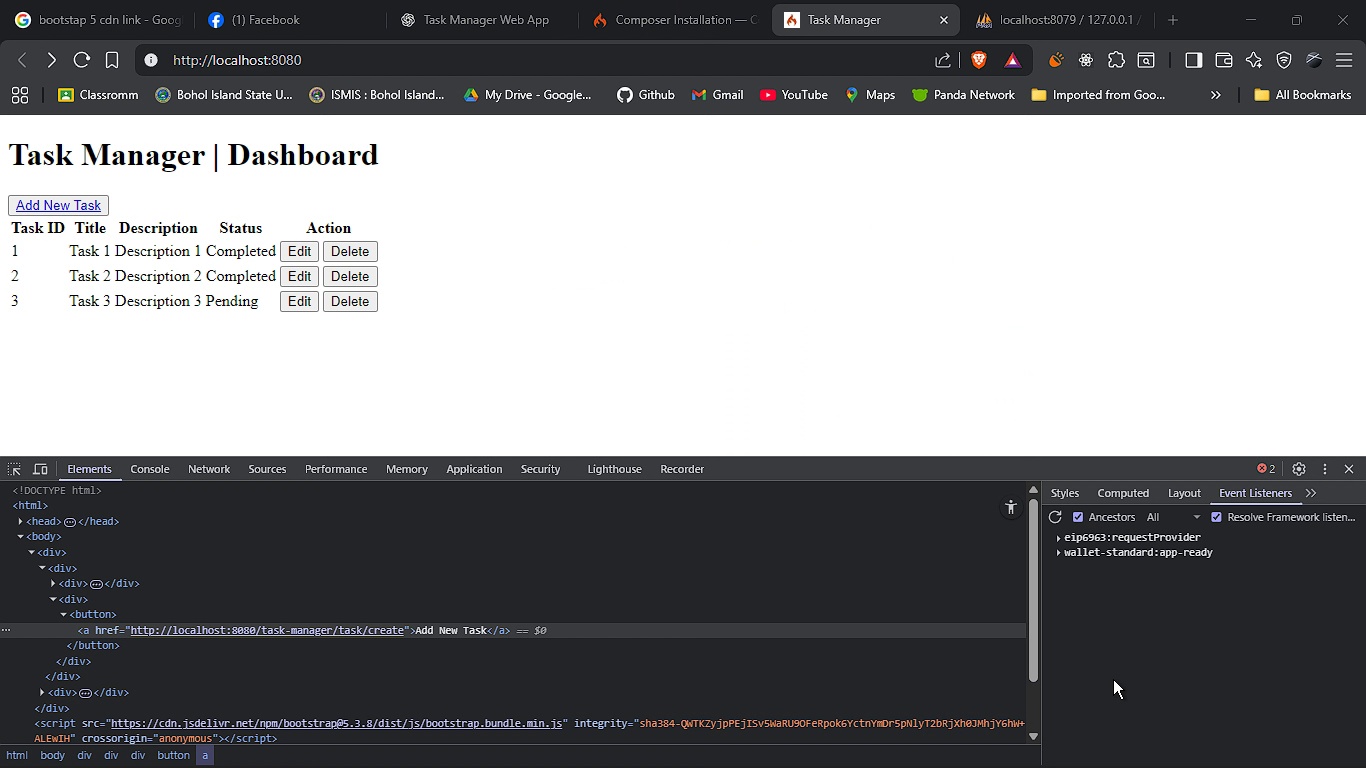 
hold_key(key=AltLeft, duration=0.95)
 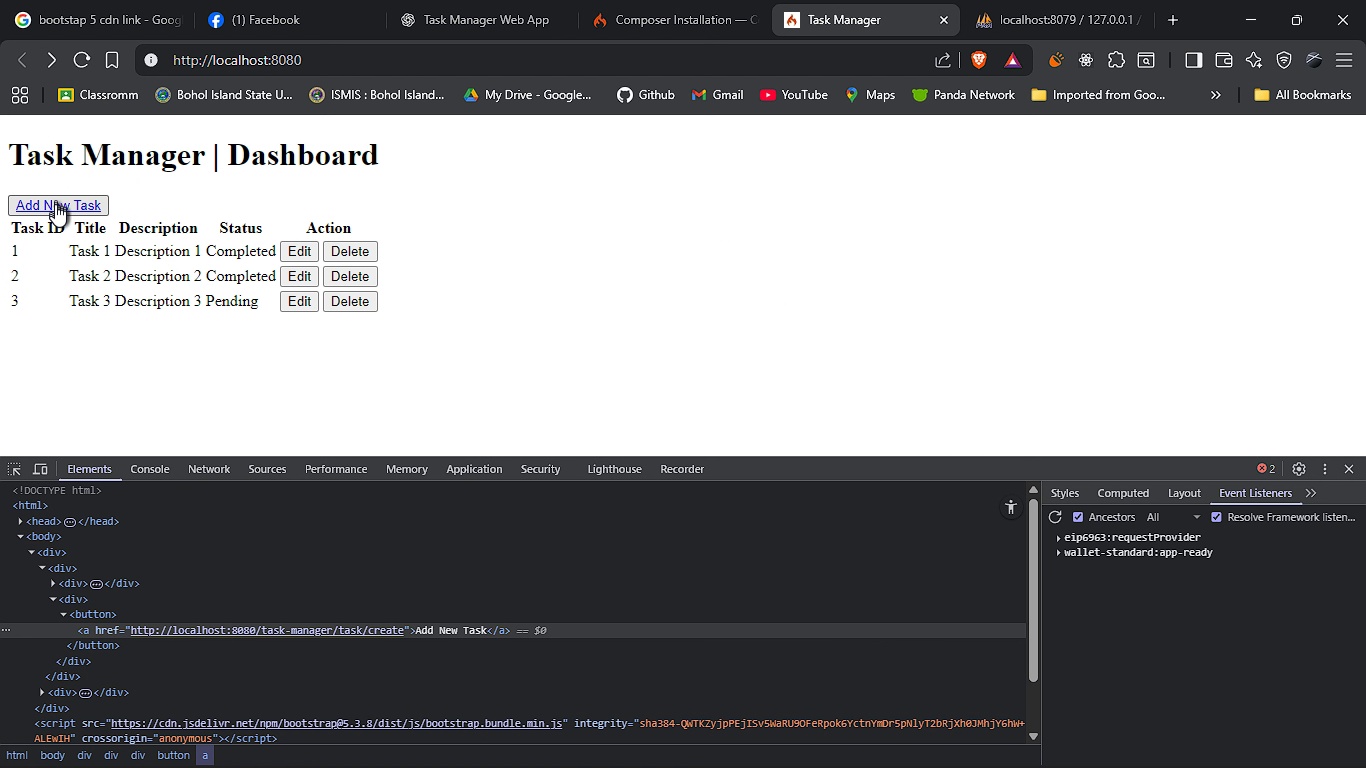 
left_click([56, 204])
 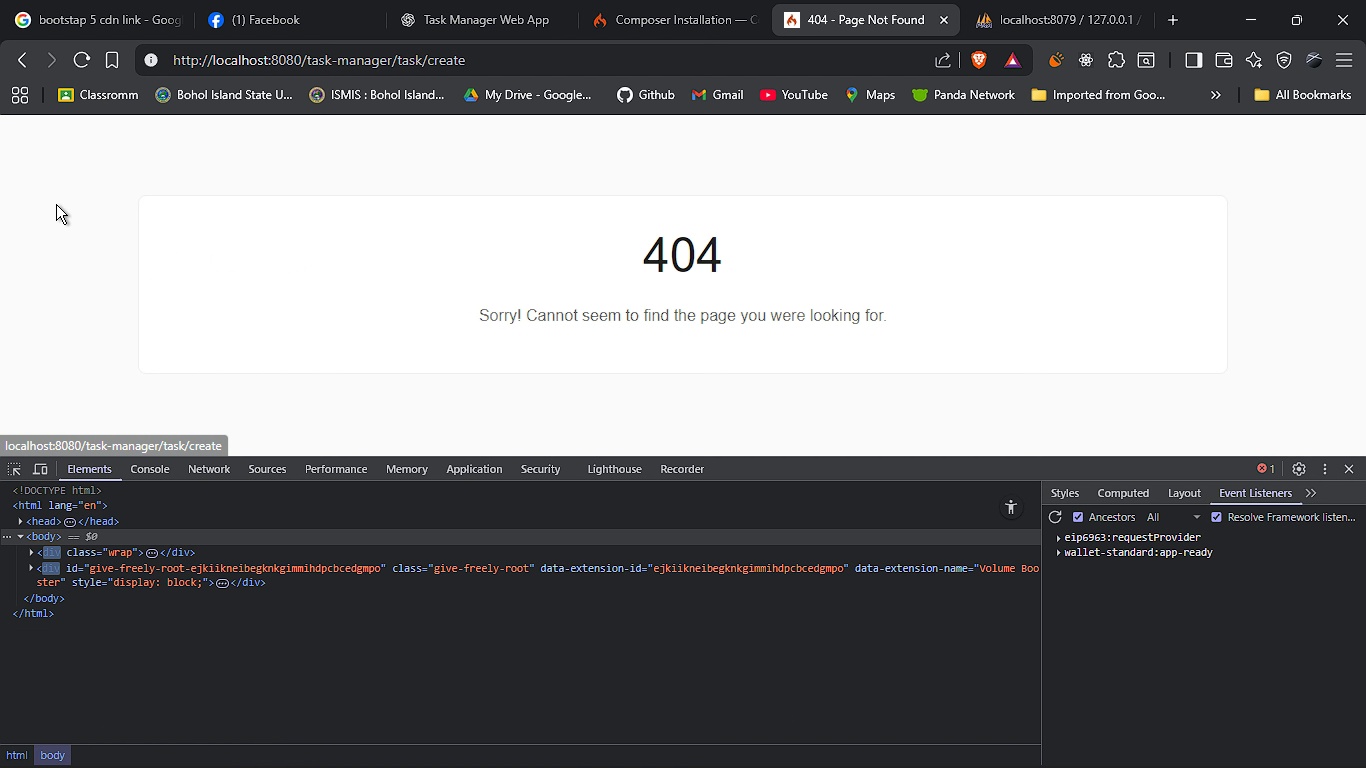 
key(Alt+AltLeft)
 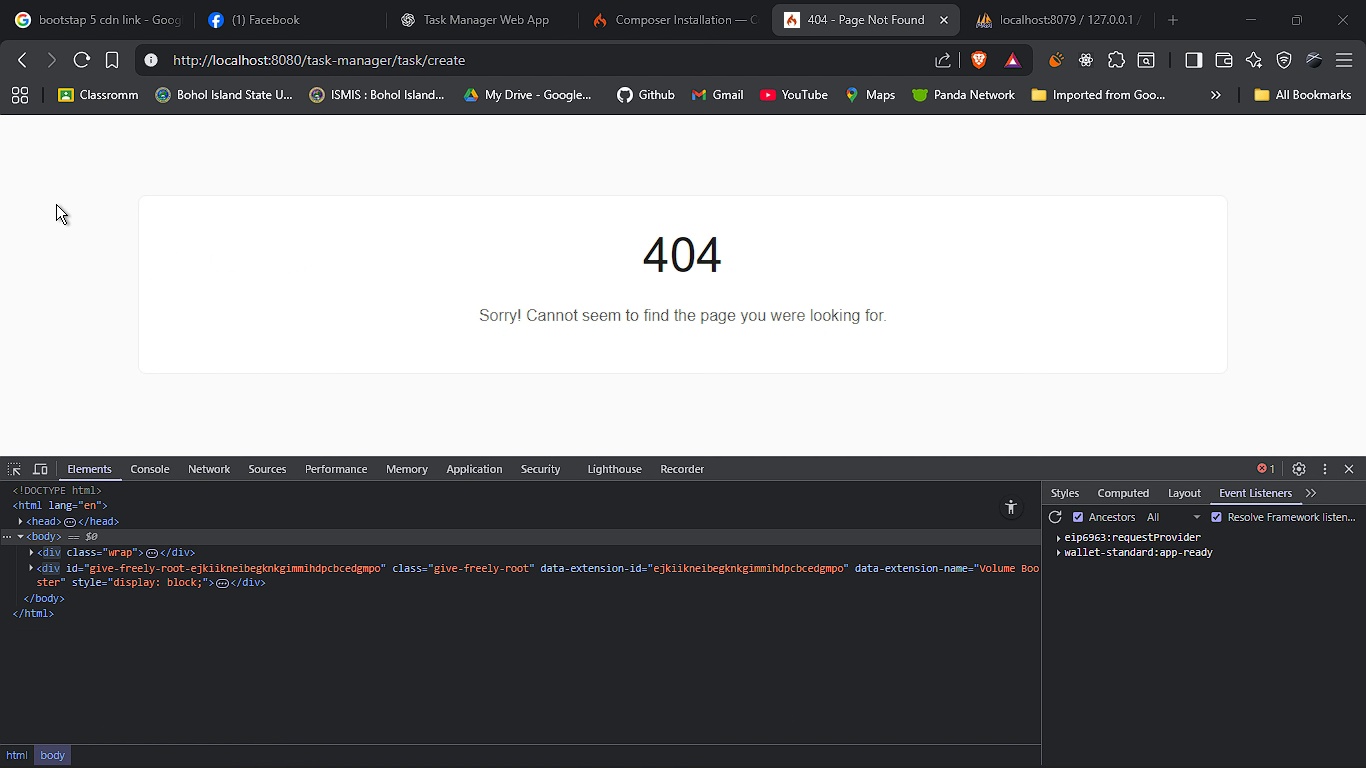 
key(Tab)
type(return a 404 response while i)
key(Backspace)
type(the index is working properly)
 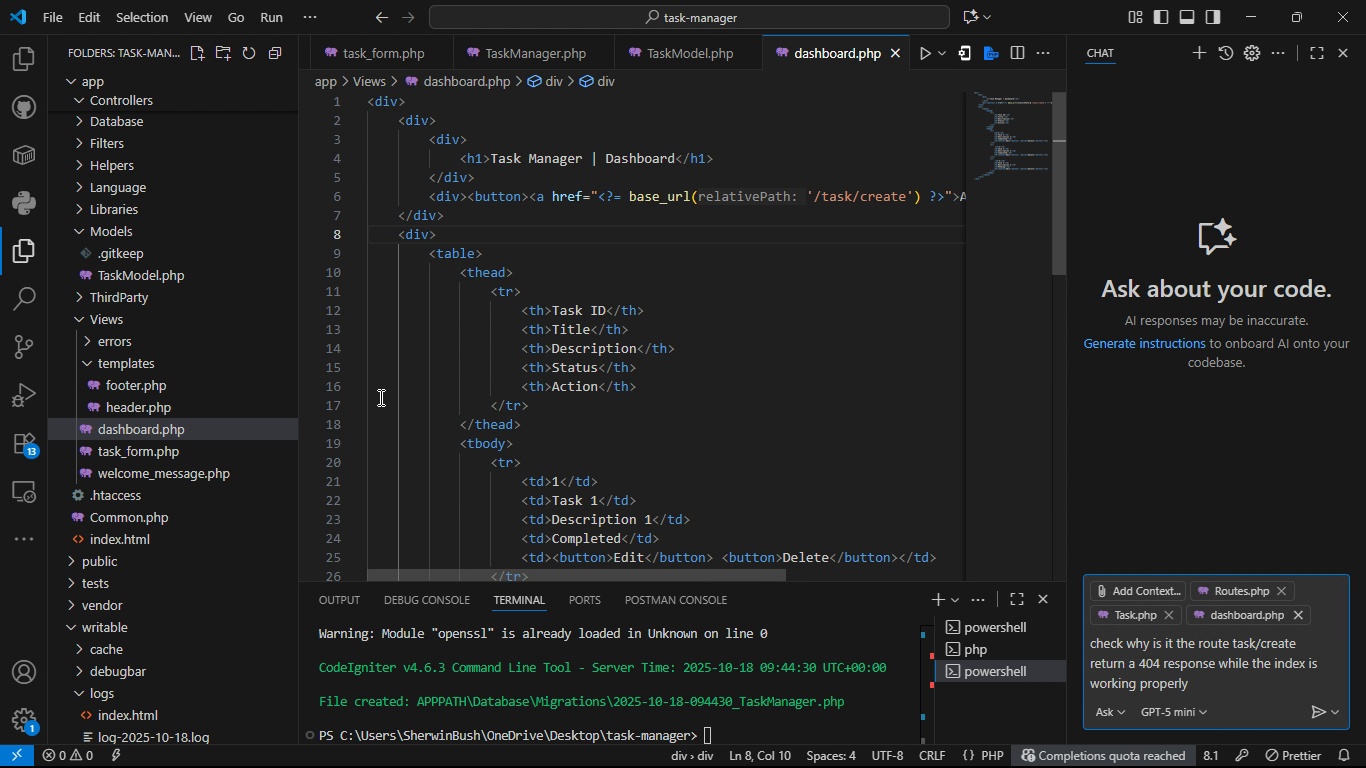 
key(Enter)
 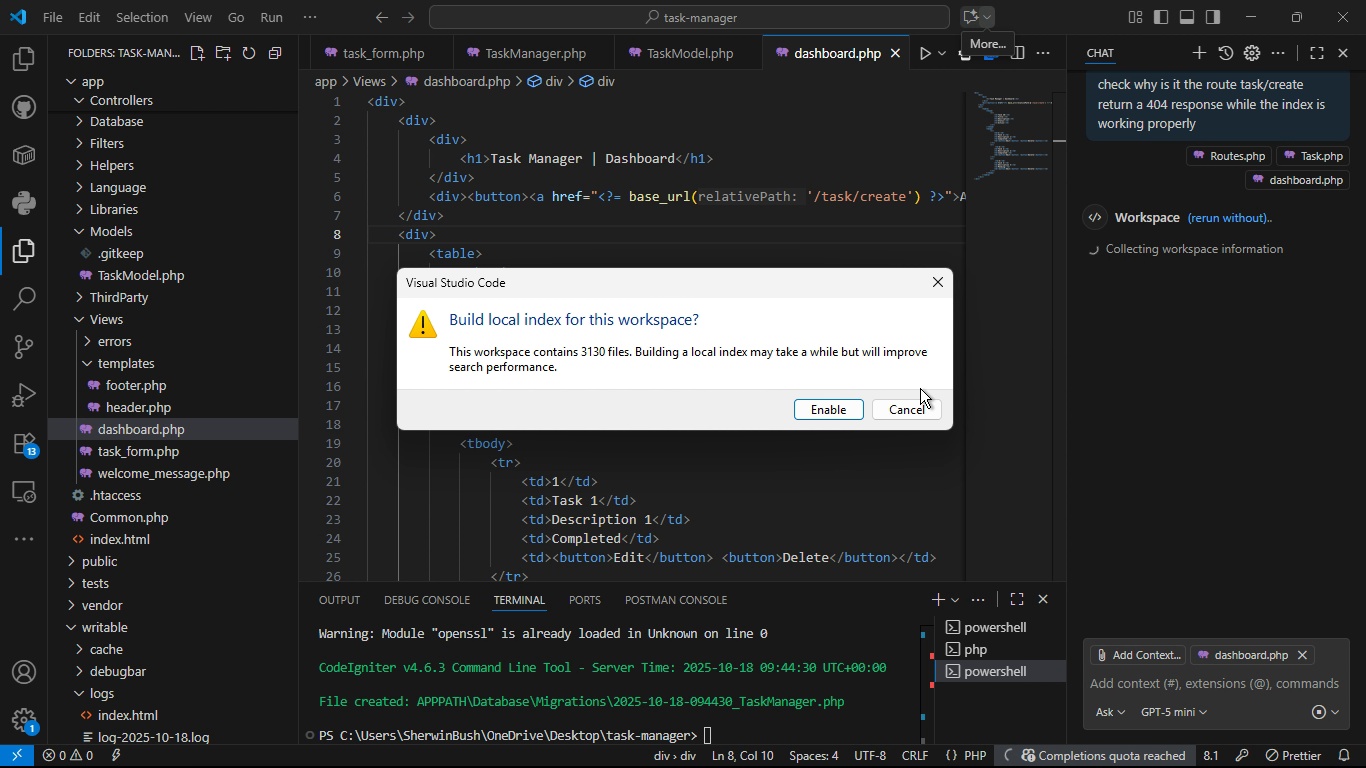 
wait(13.98)
 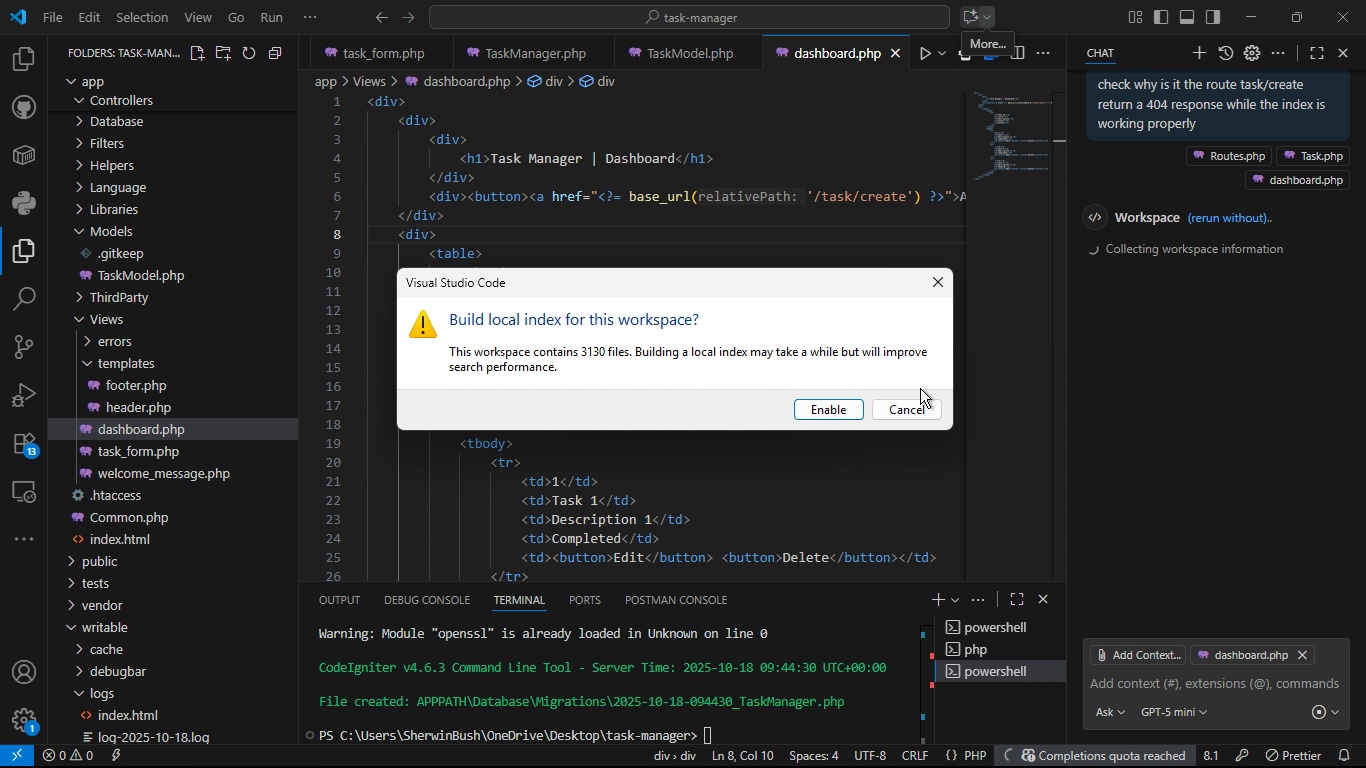 
left_click([844, 407])
 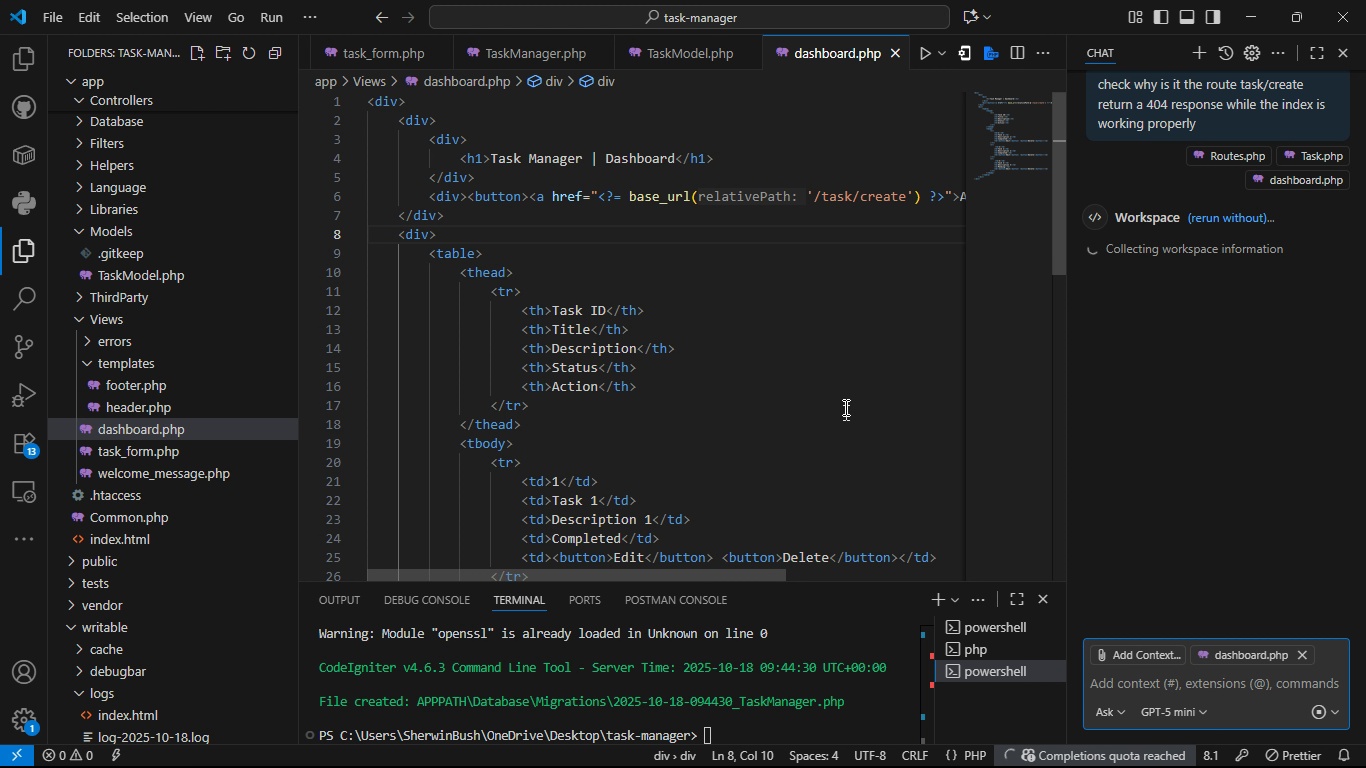 
mouse_move([1211, 233])
 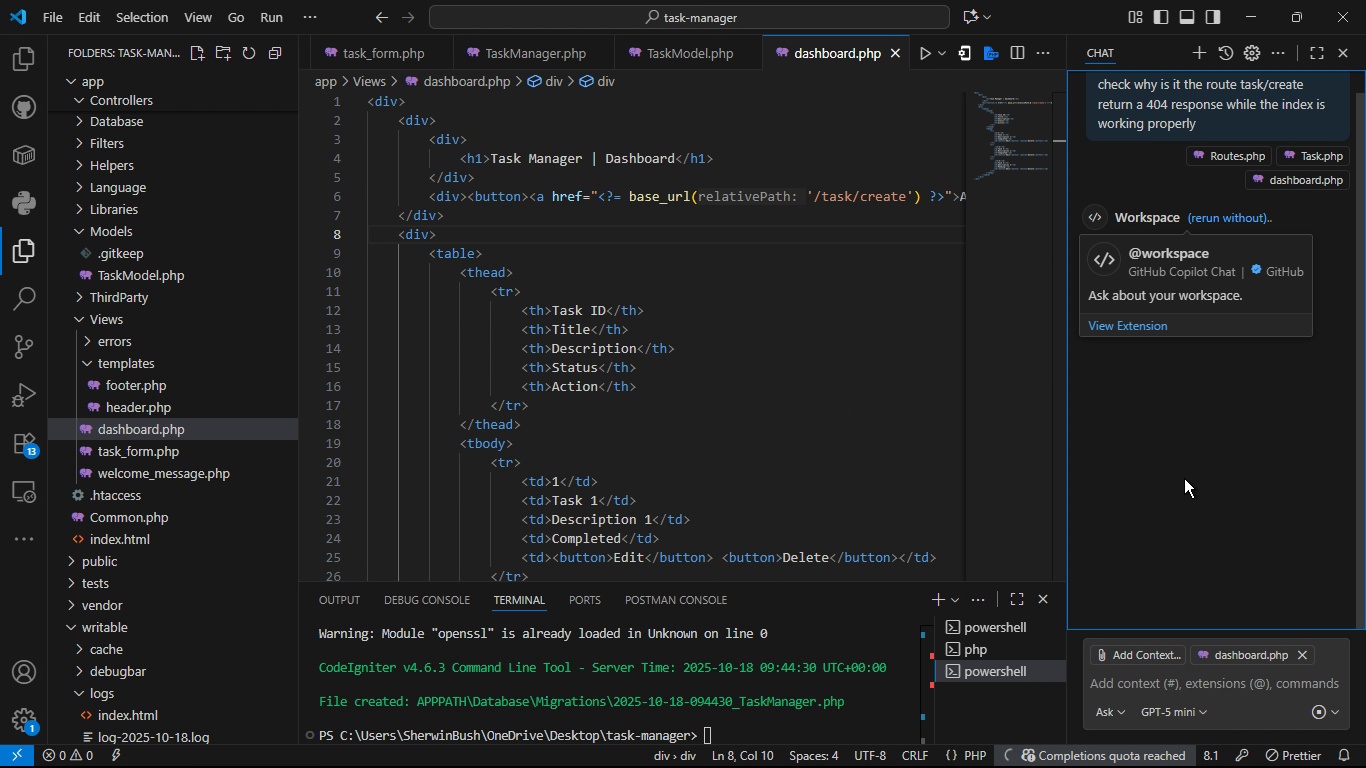 
left_click([1184, 478])
 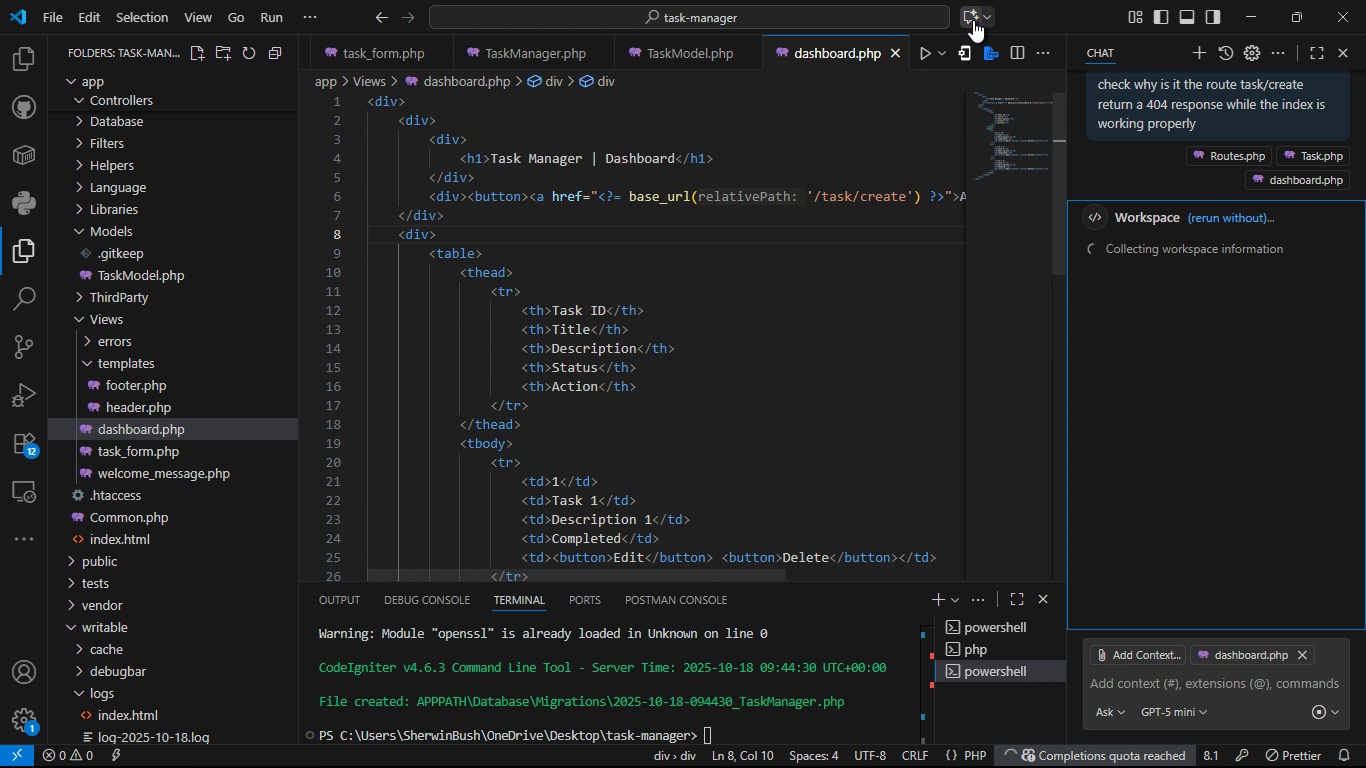 
left_click([973, 20])
 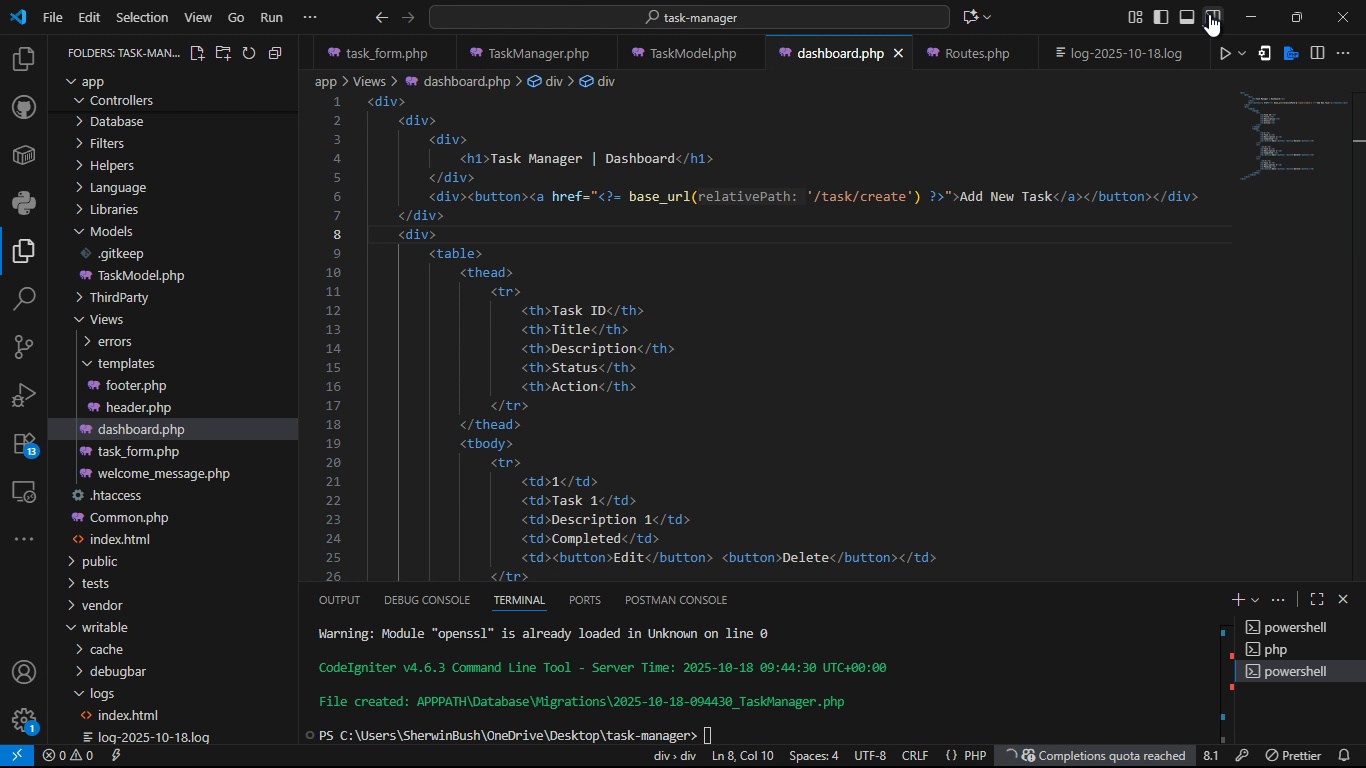 
left_click([1210, 15])
 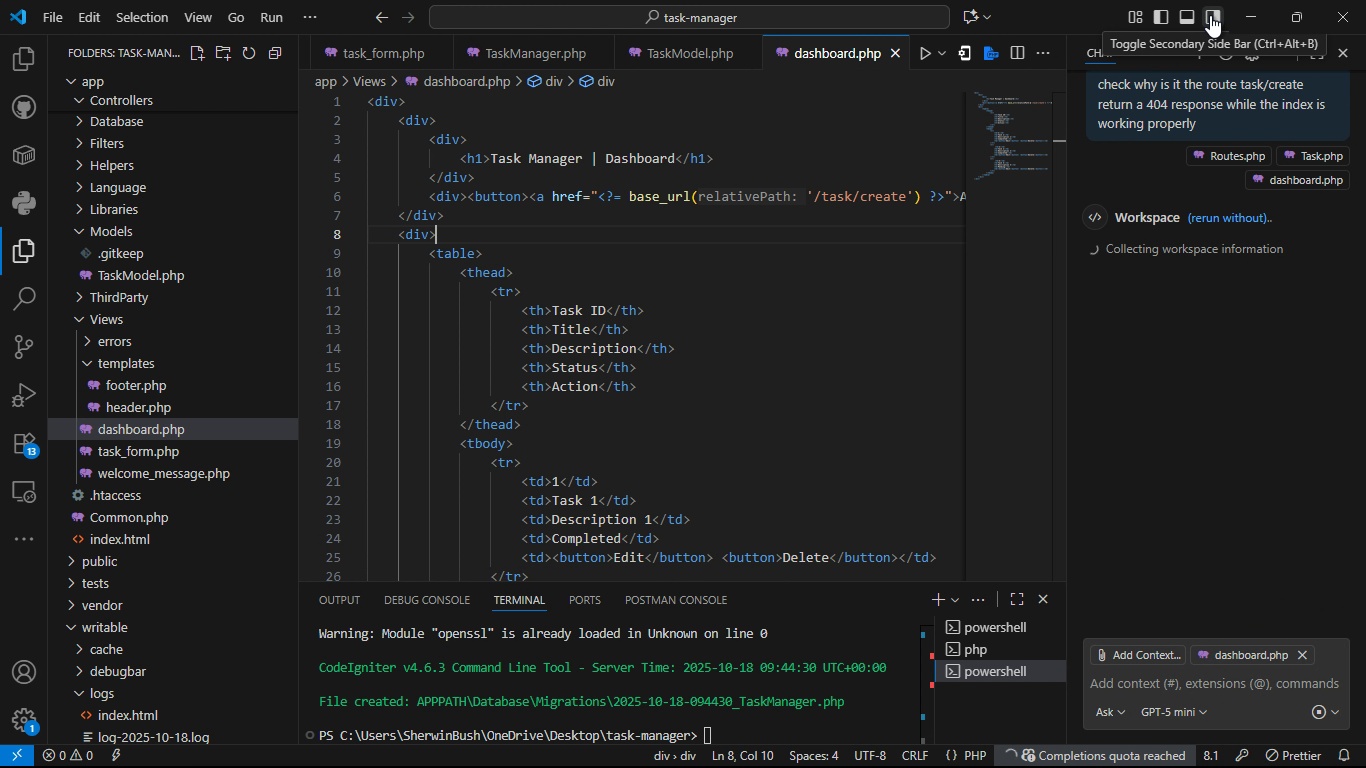 
left_click([1210, 15])
 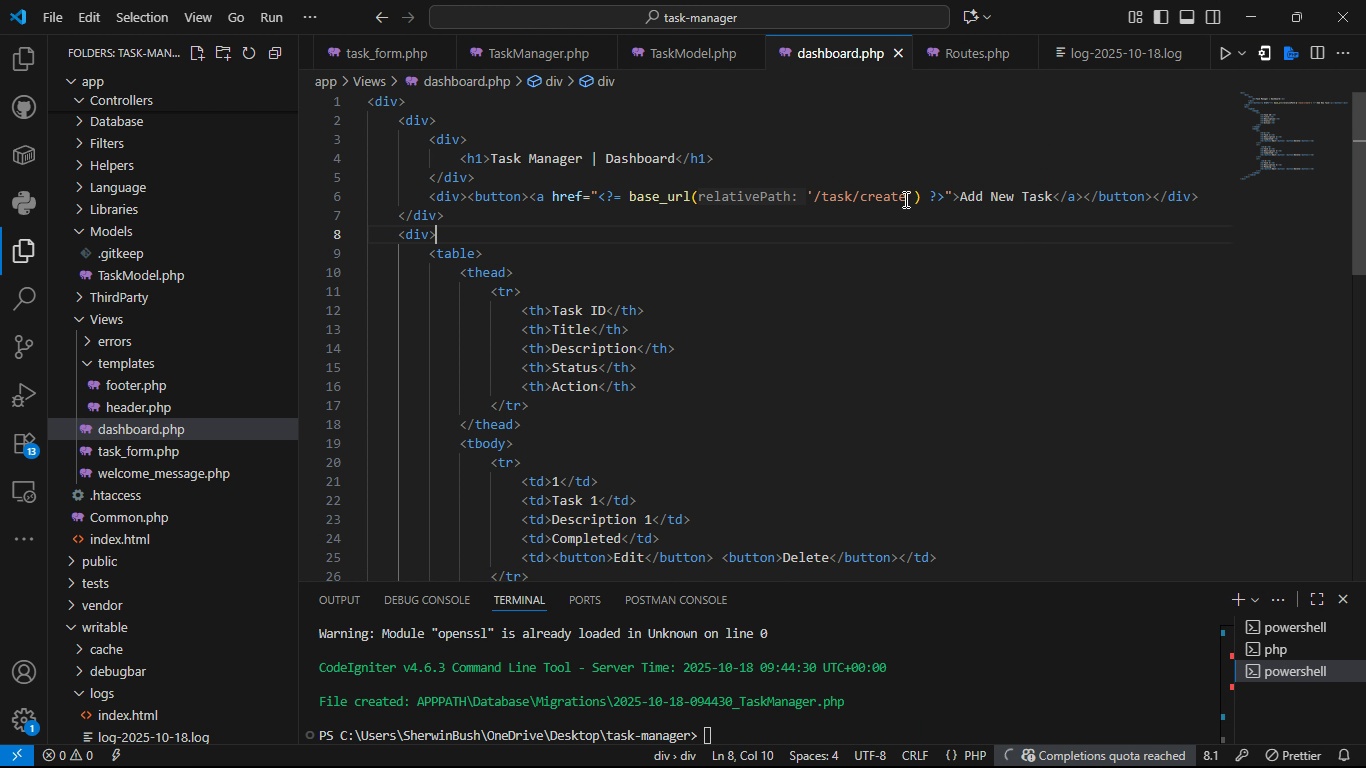 
left_click([906, 199])
 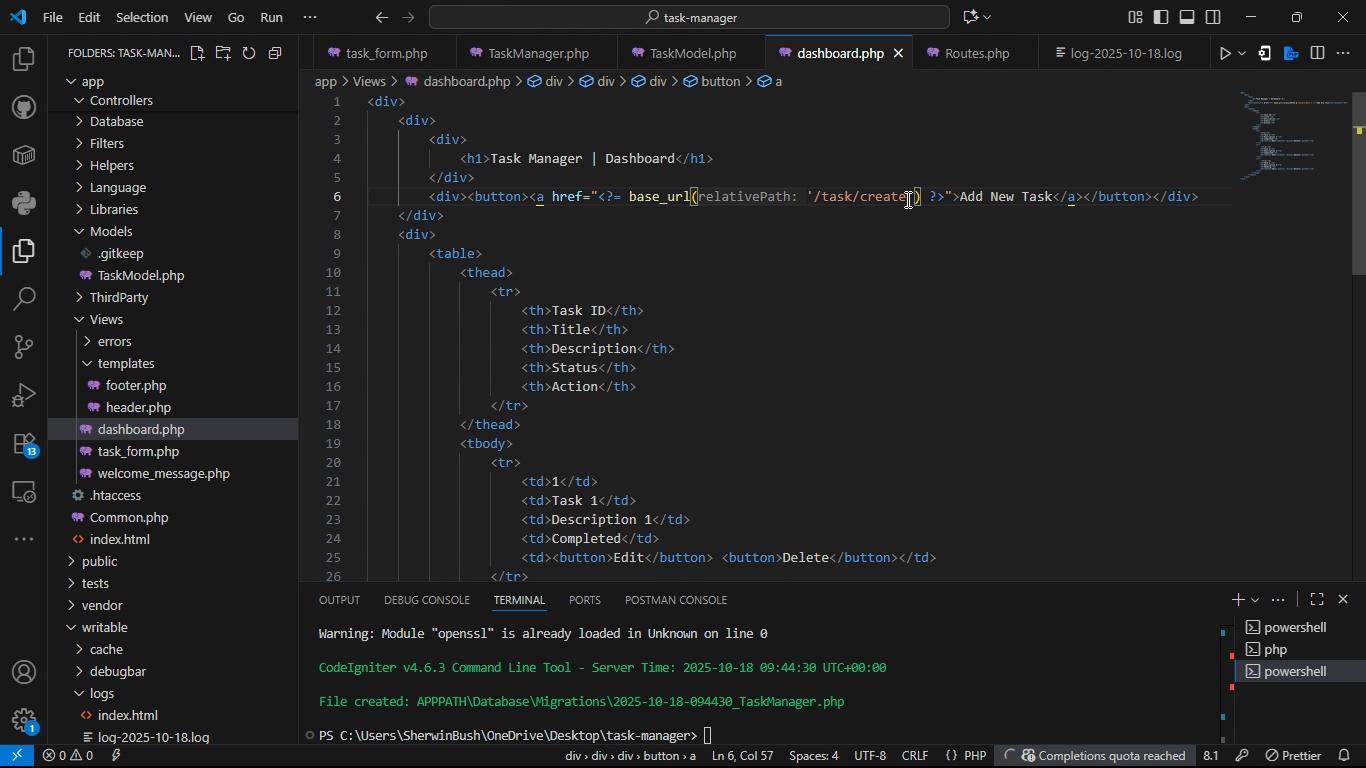 
key(Slash)
 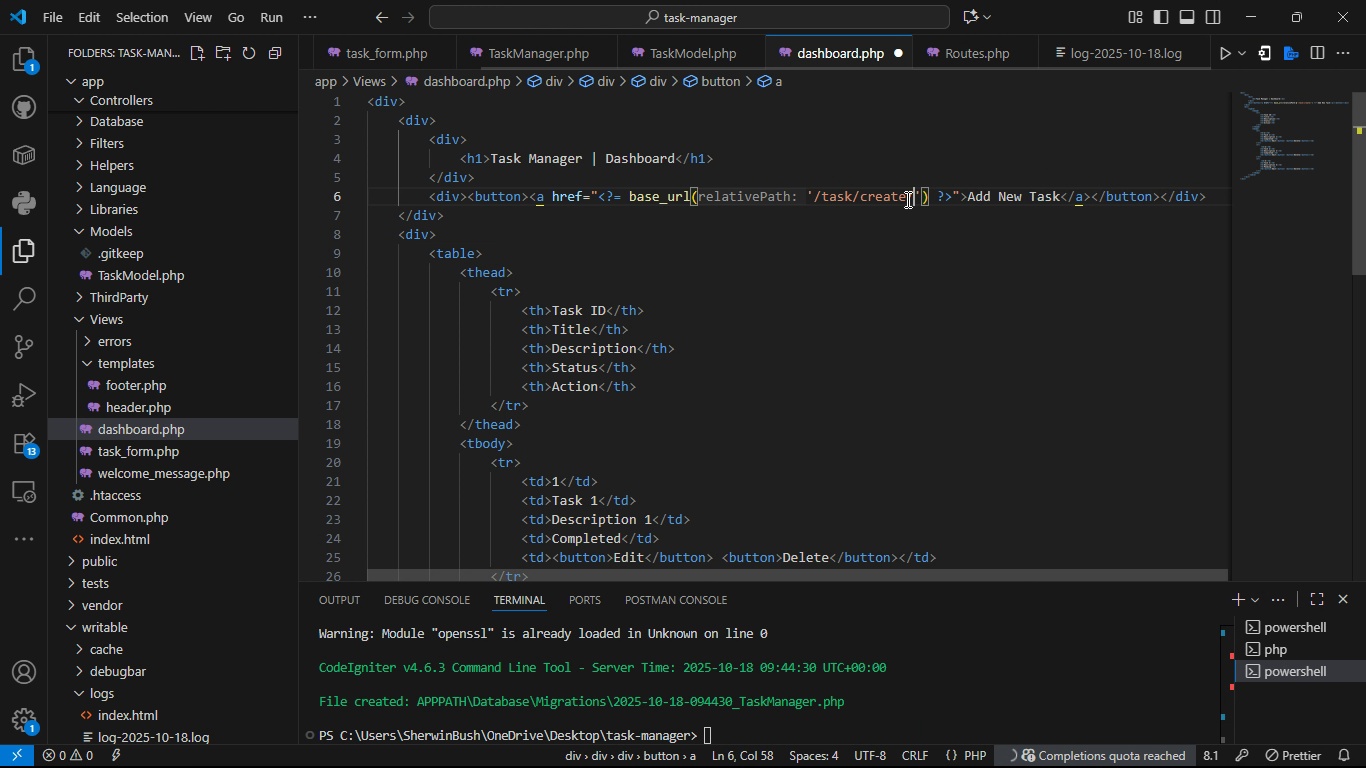 
key(Control+S)
 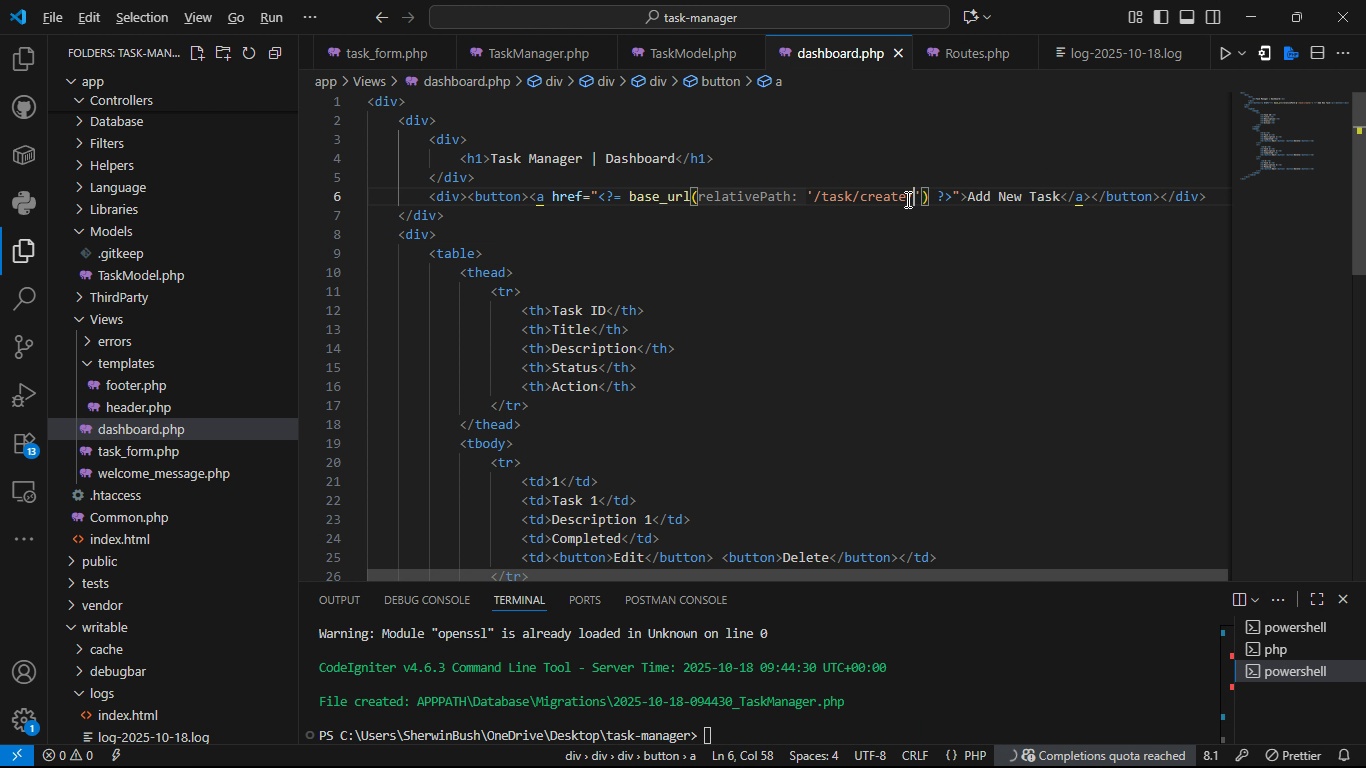 
key(Alt+Tab)
 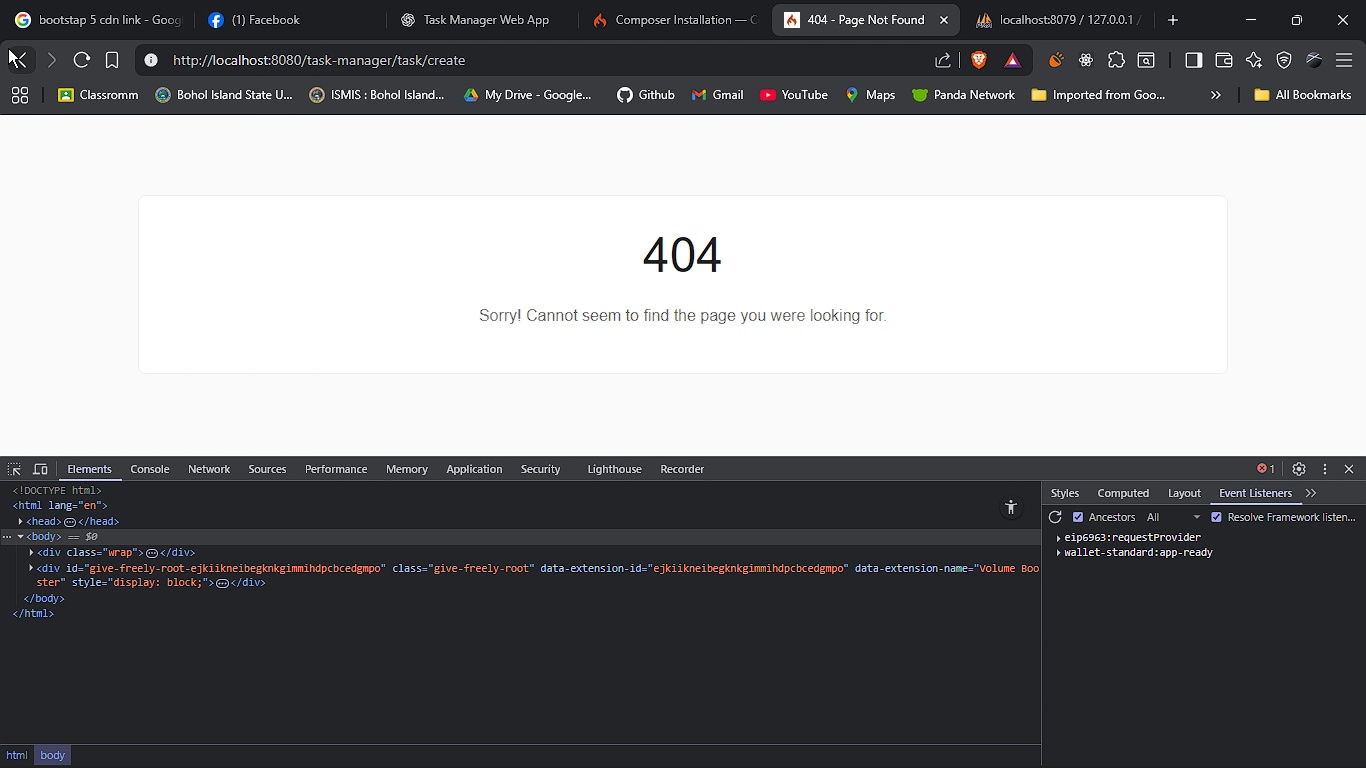 
left_click([8, 48])
 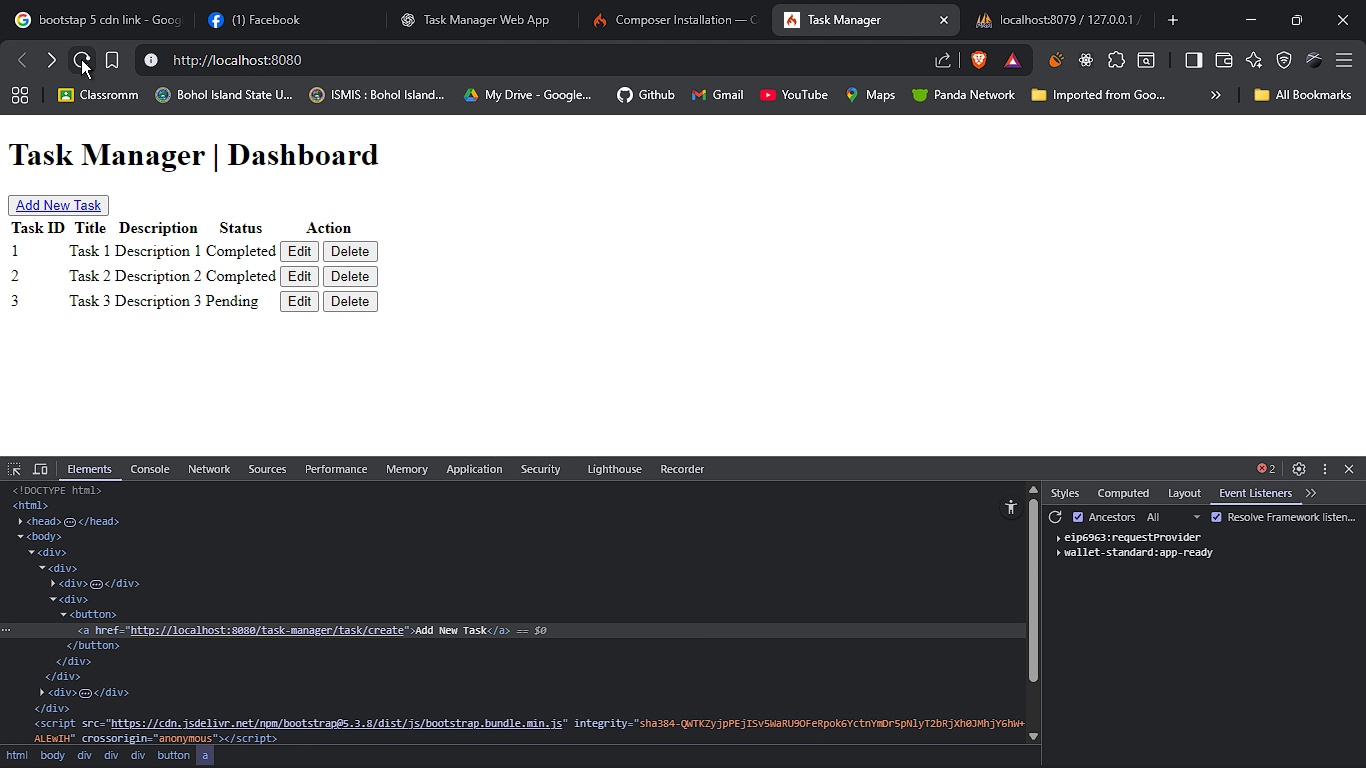 
left_click([81, 59])
 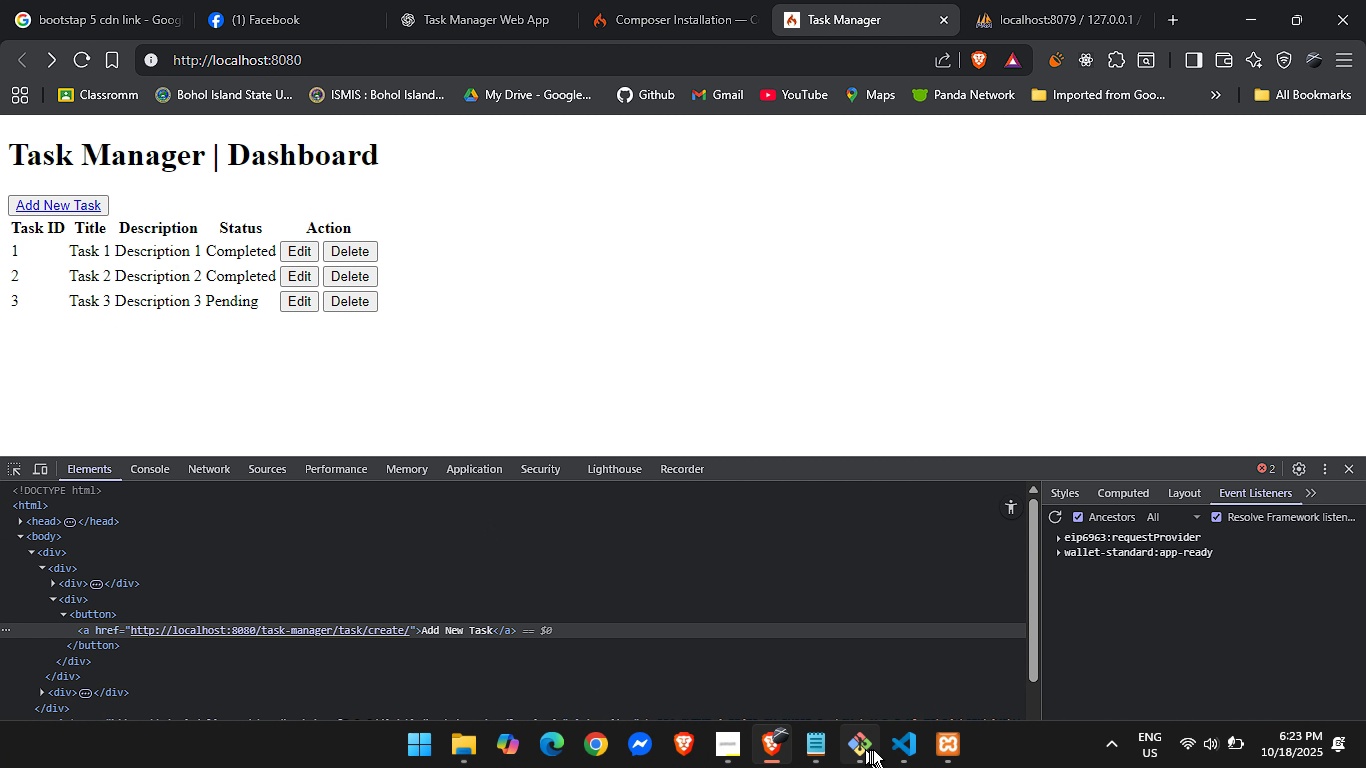 
left_click([899, 749])
 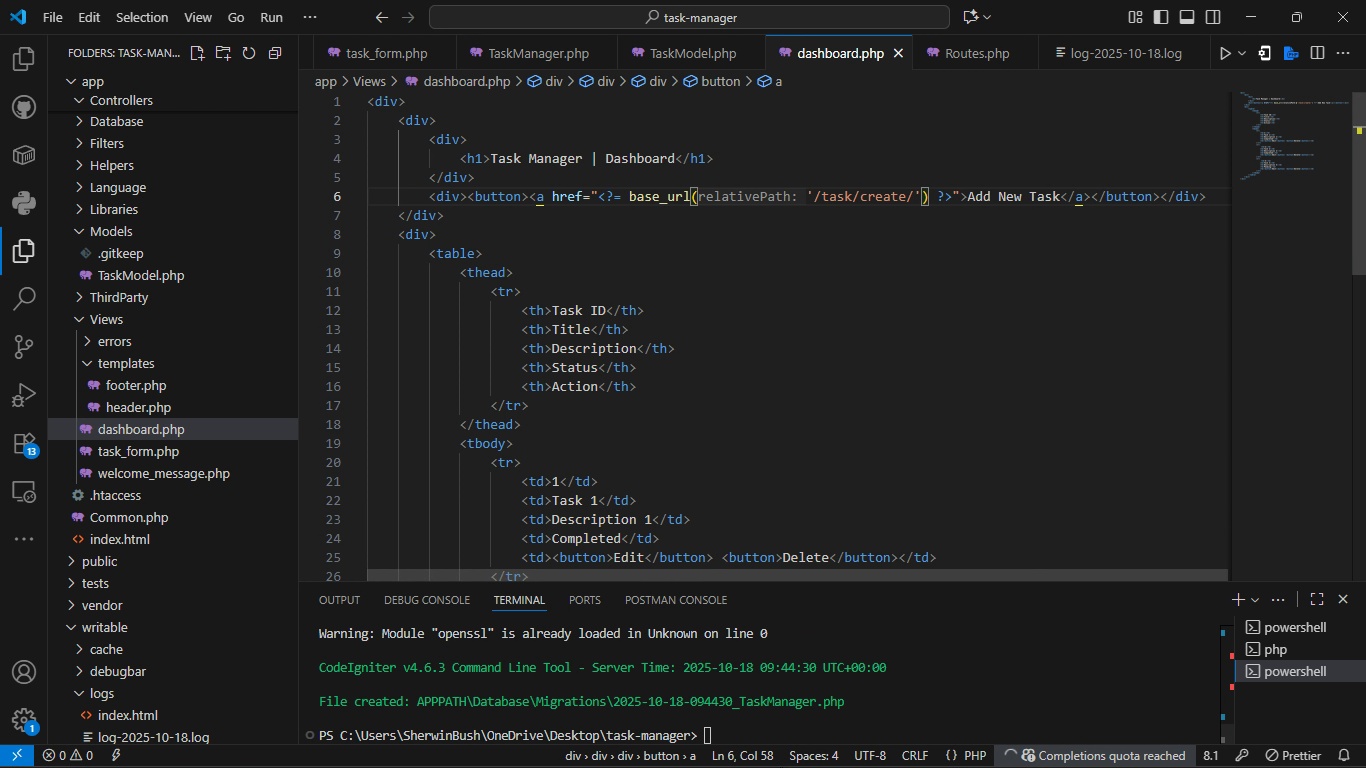 
left_click([750, 755])
 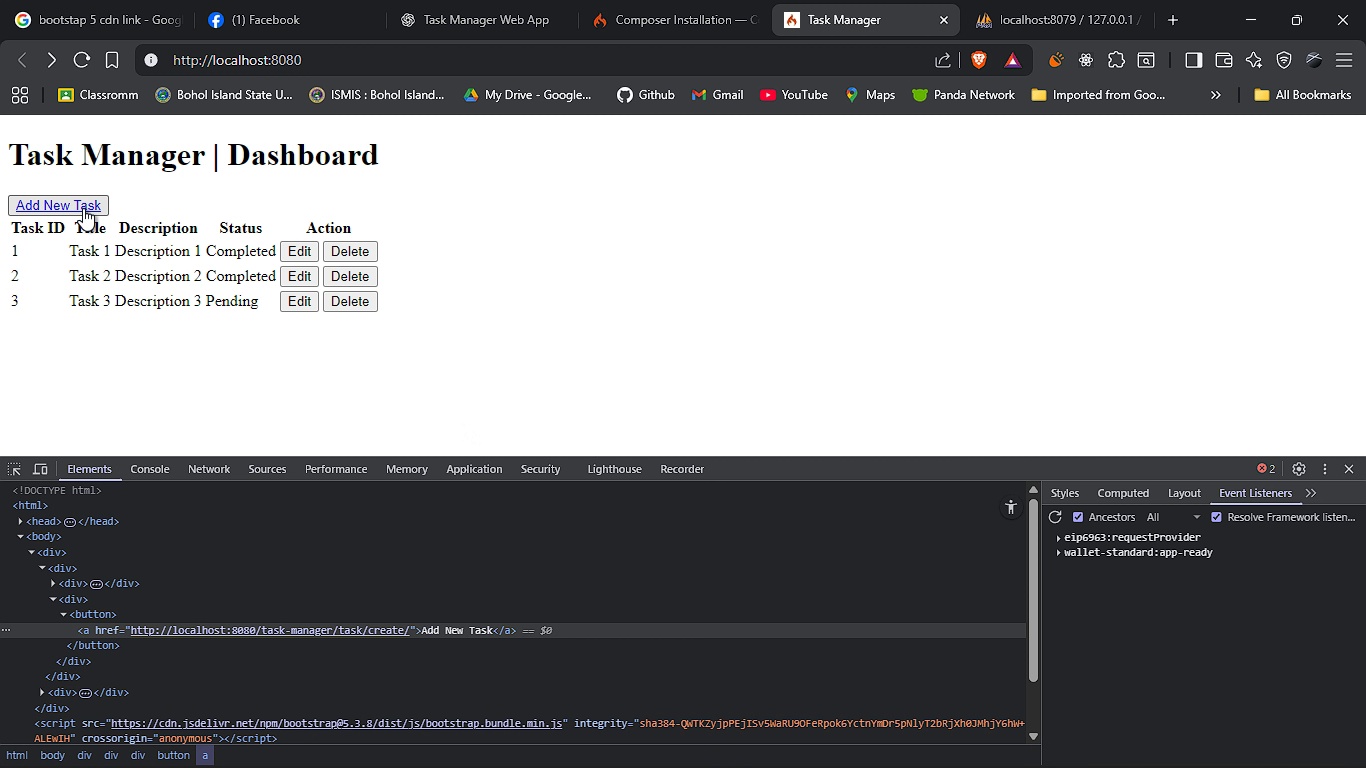 
left_click([83, 208])
 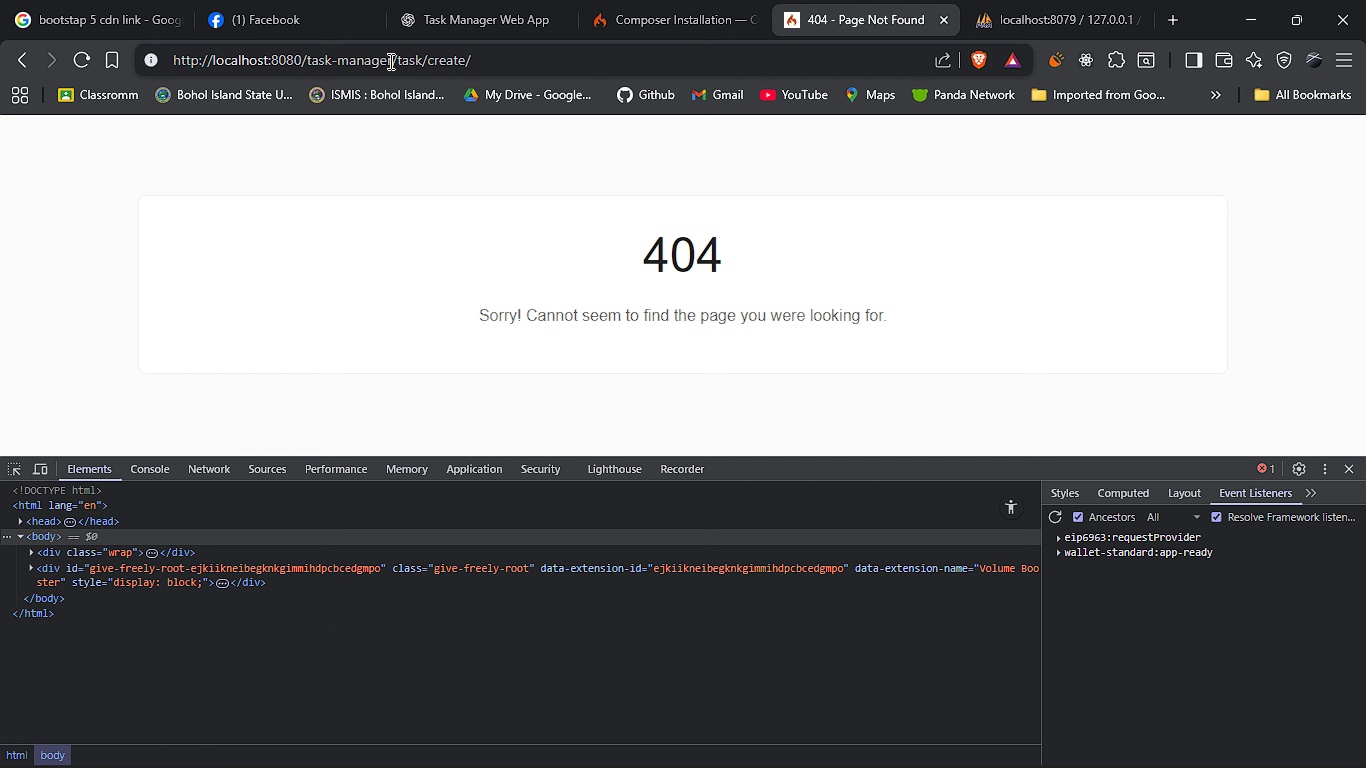 
left_click([389, 61])
 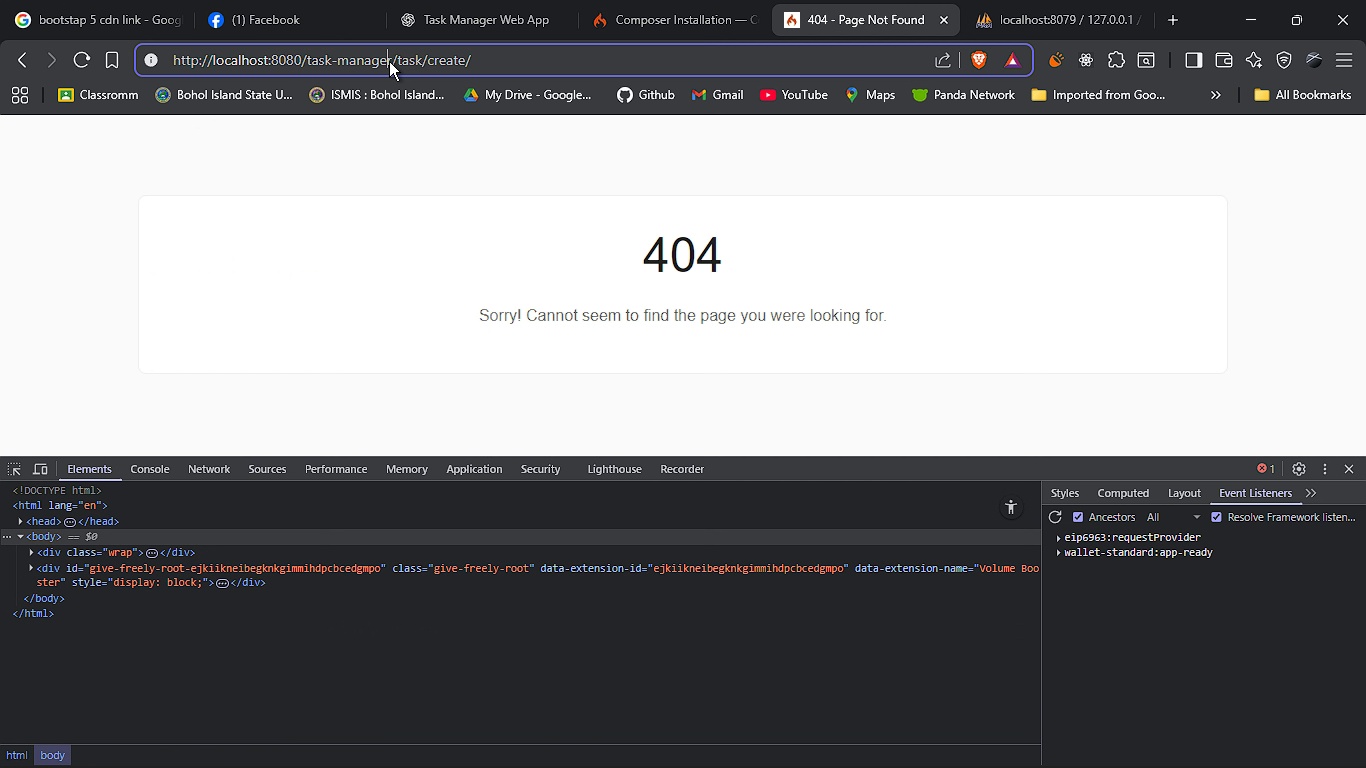 
left_click([389, 61])
 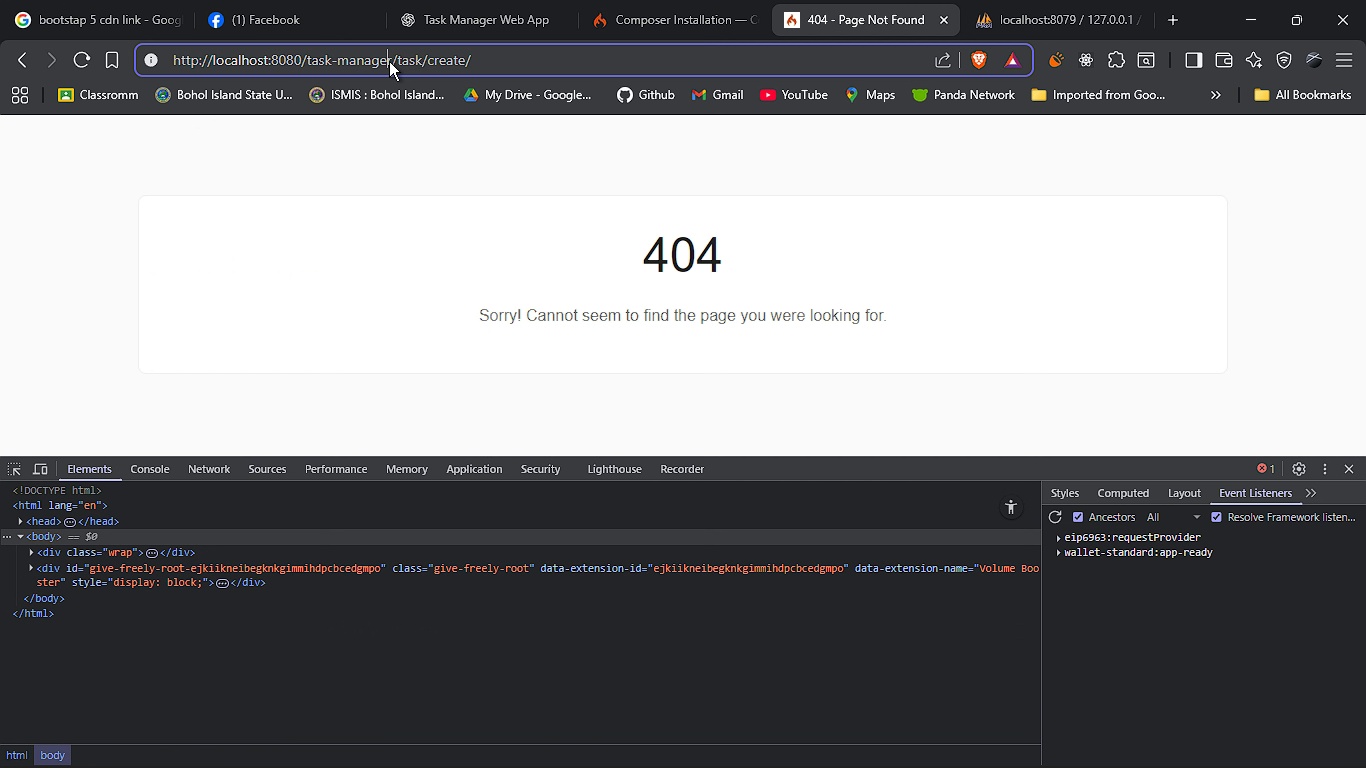 
key(ArrowRight)
 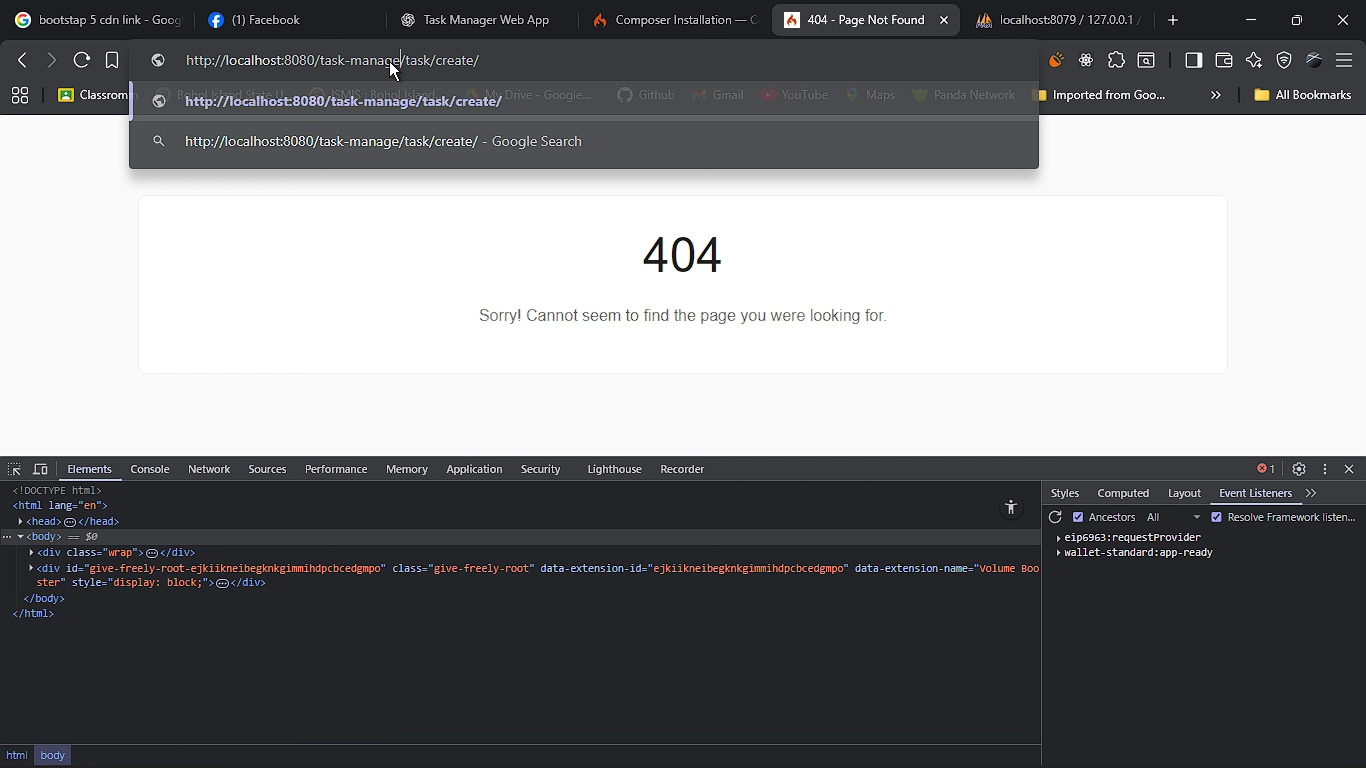 
hold_key(key=Backspace, duration=0.7)
 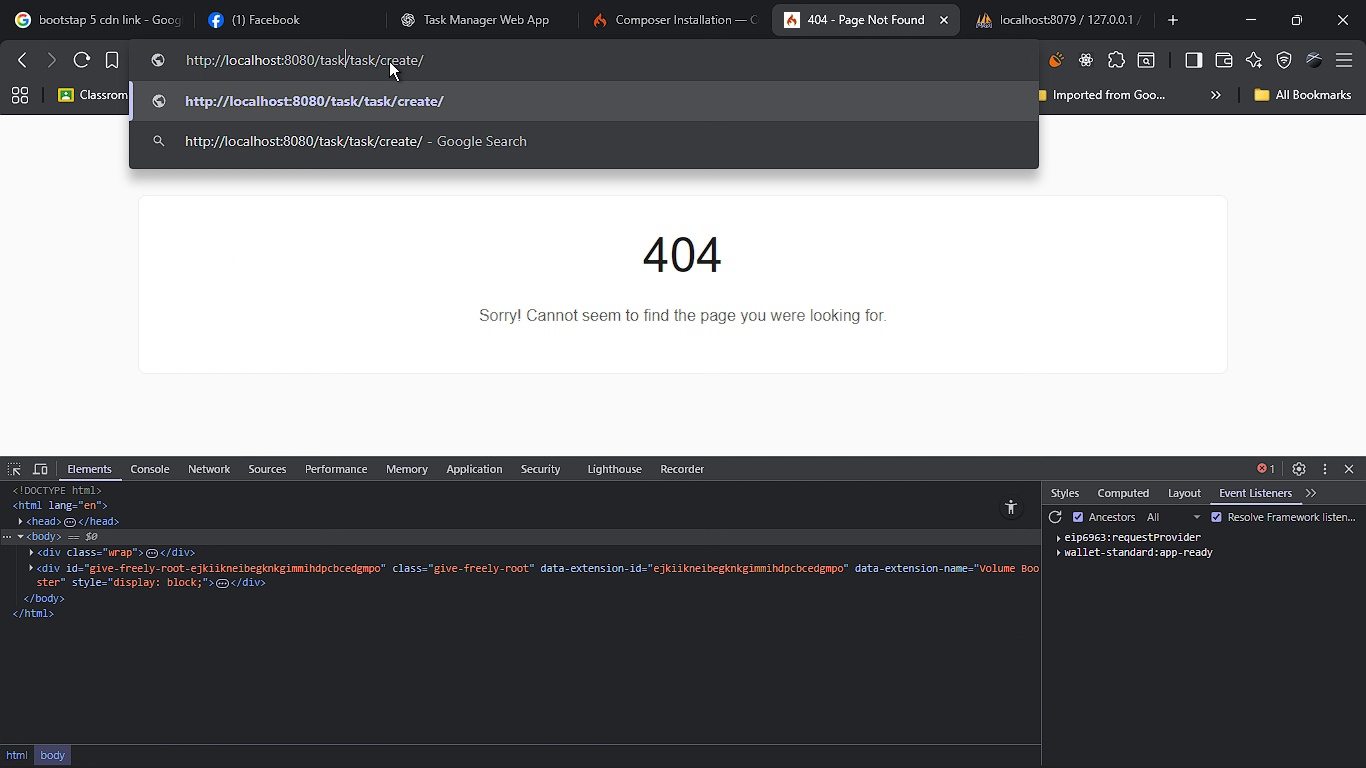 
key(Backspace)
 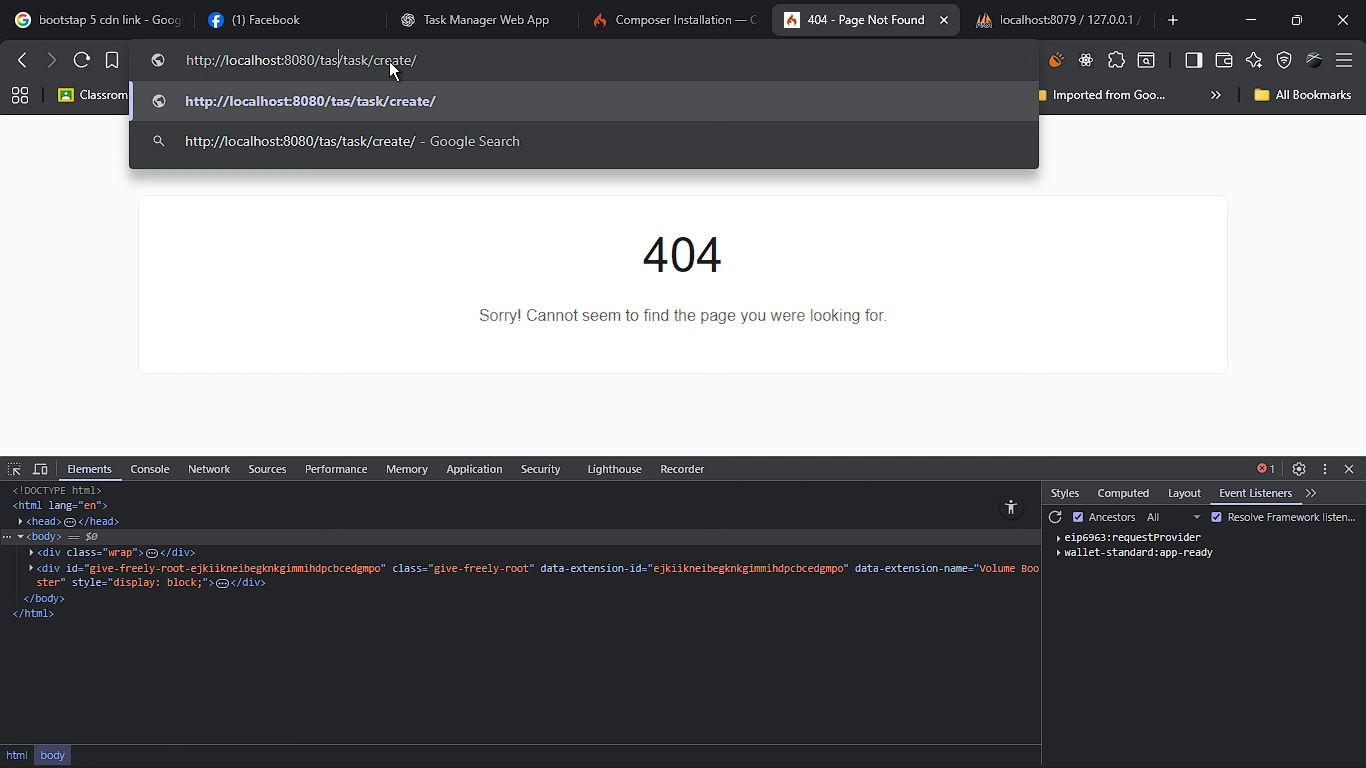 
key(Backspace)
 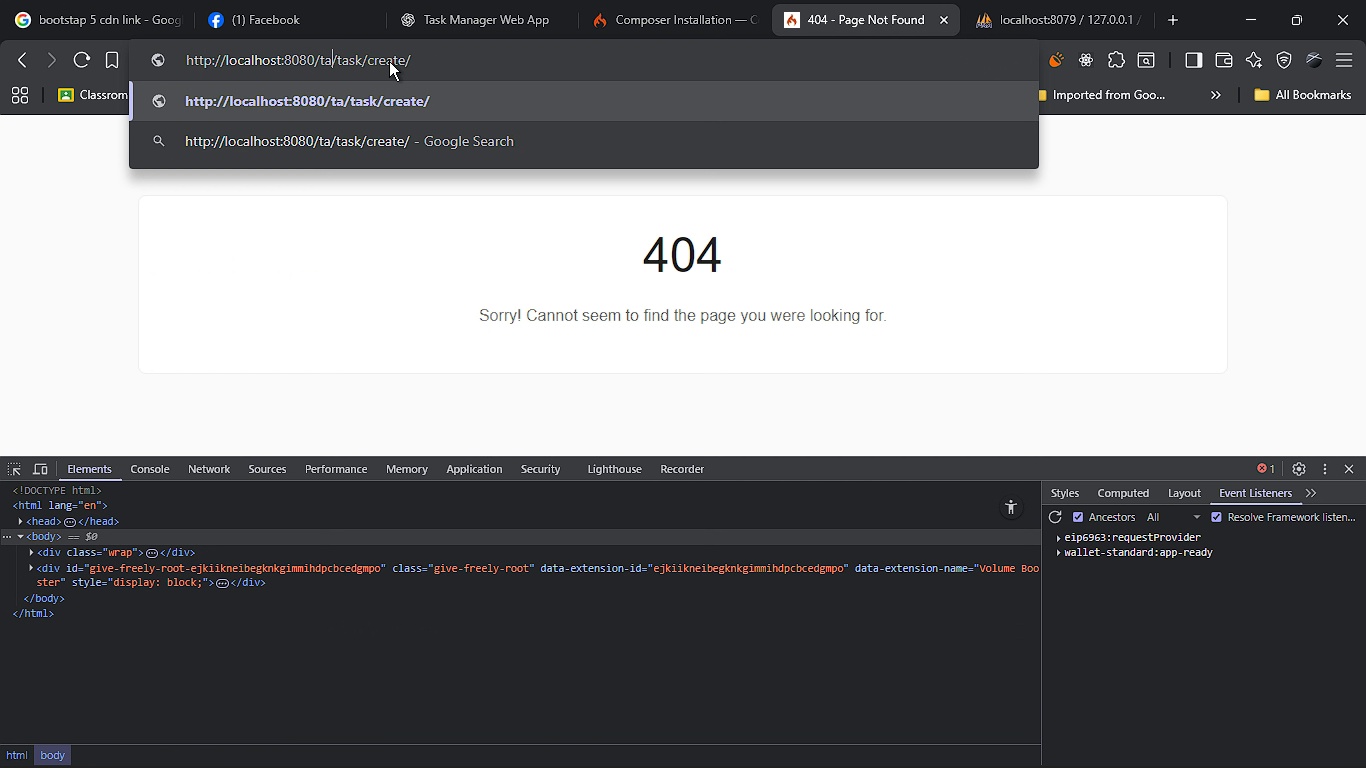 
key(Backspace)
 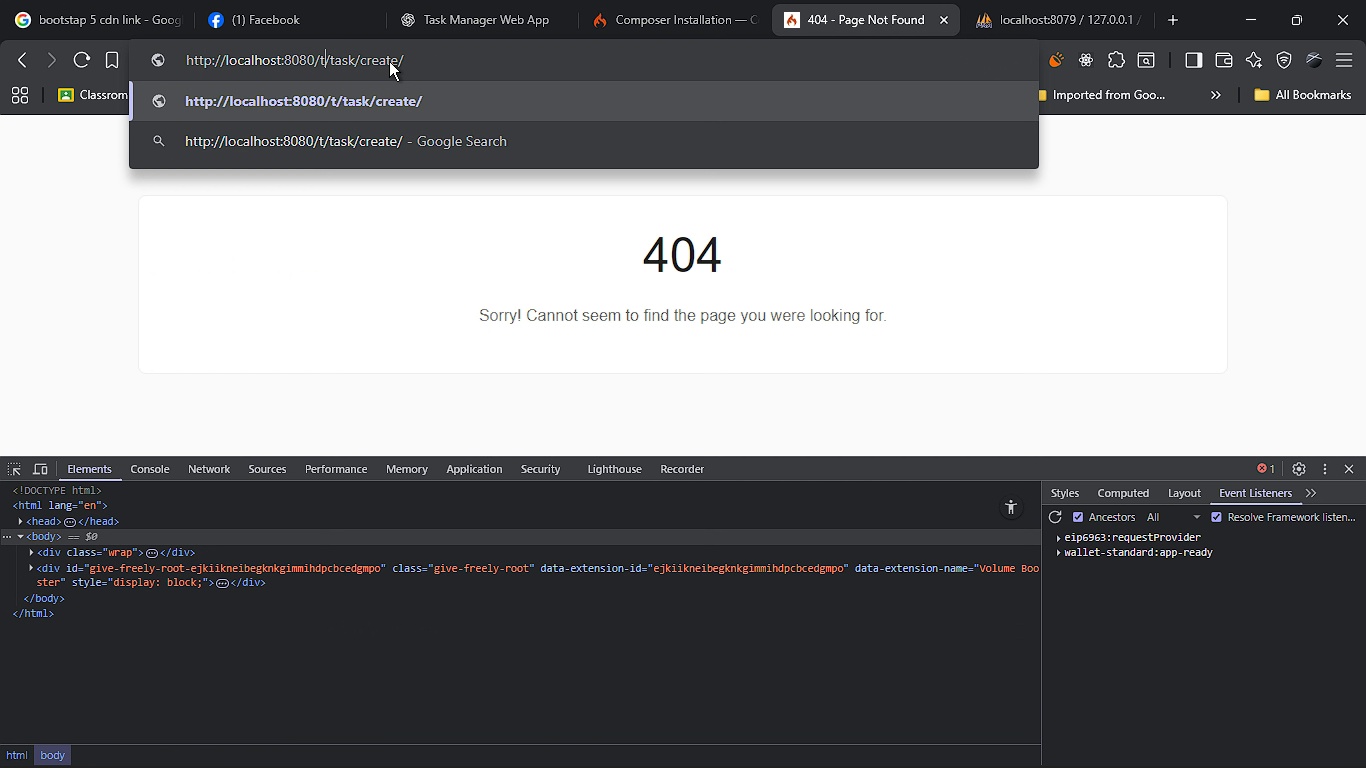 
key(Backspace)
 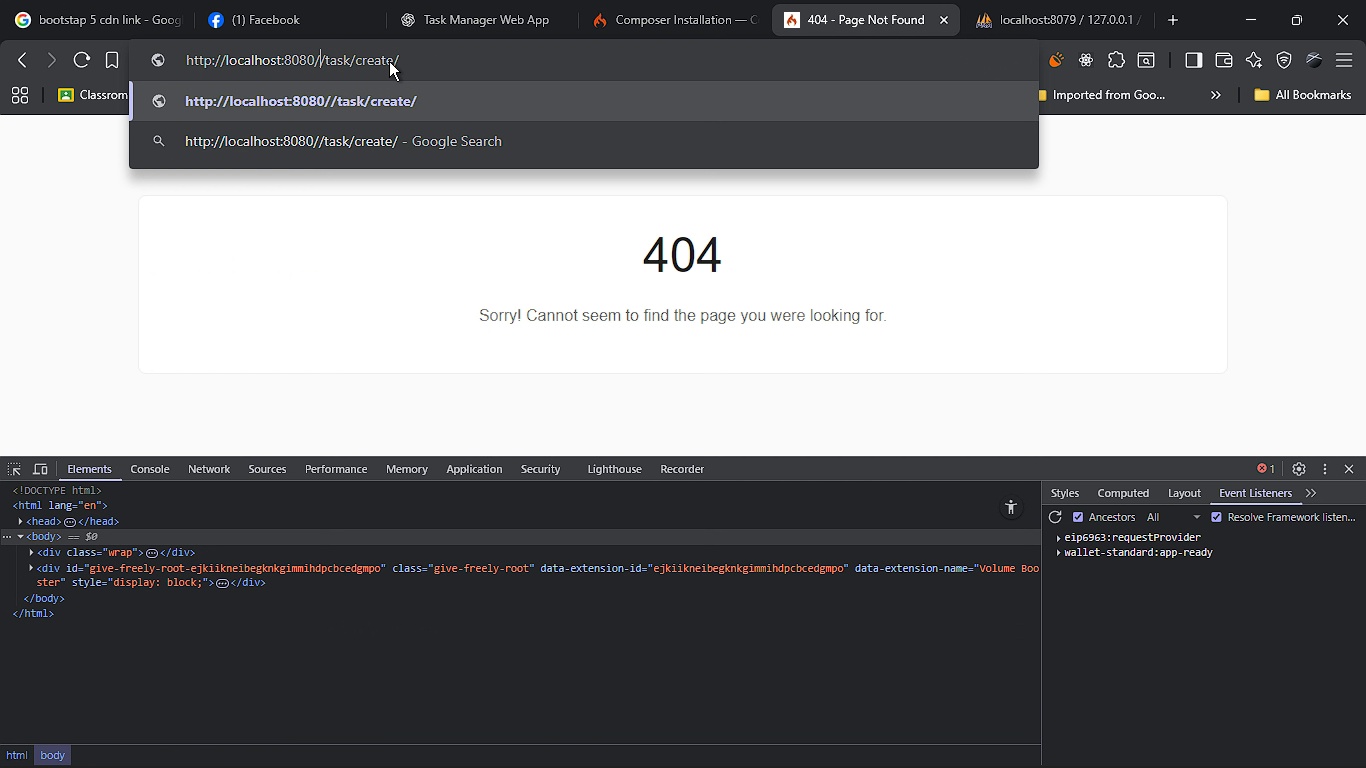 
key(Backspace)
 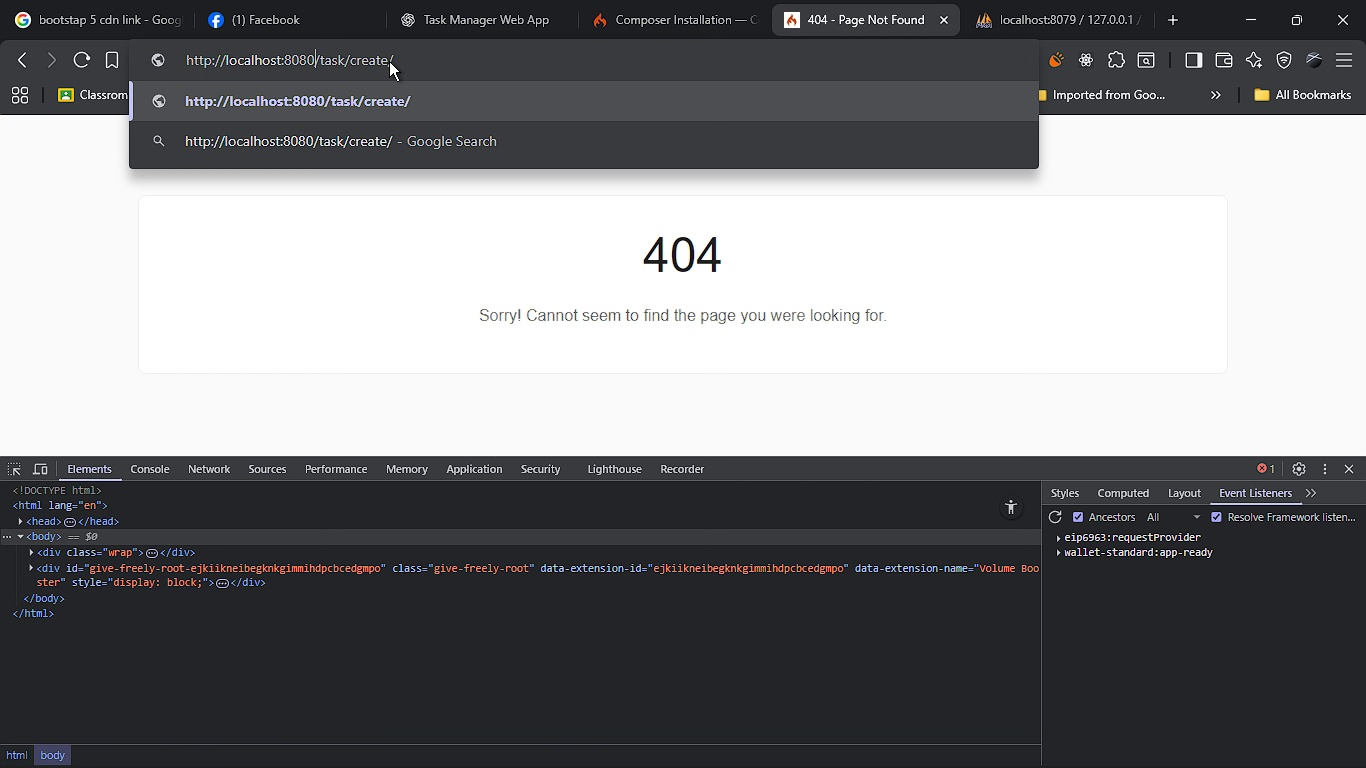 
key(Backspace)
 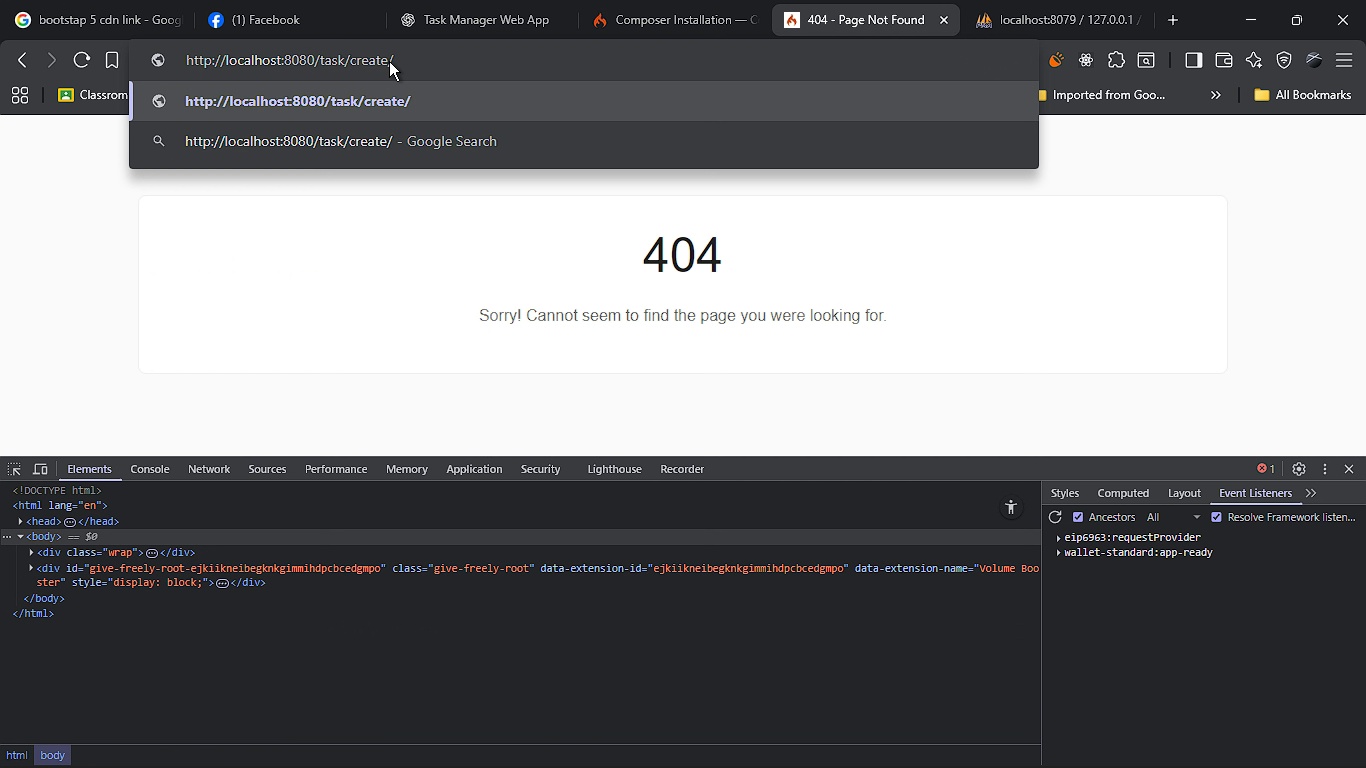 
key(Enter)
 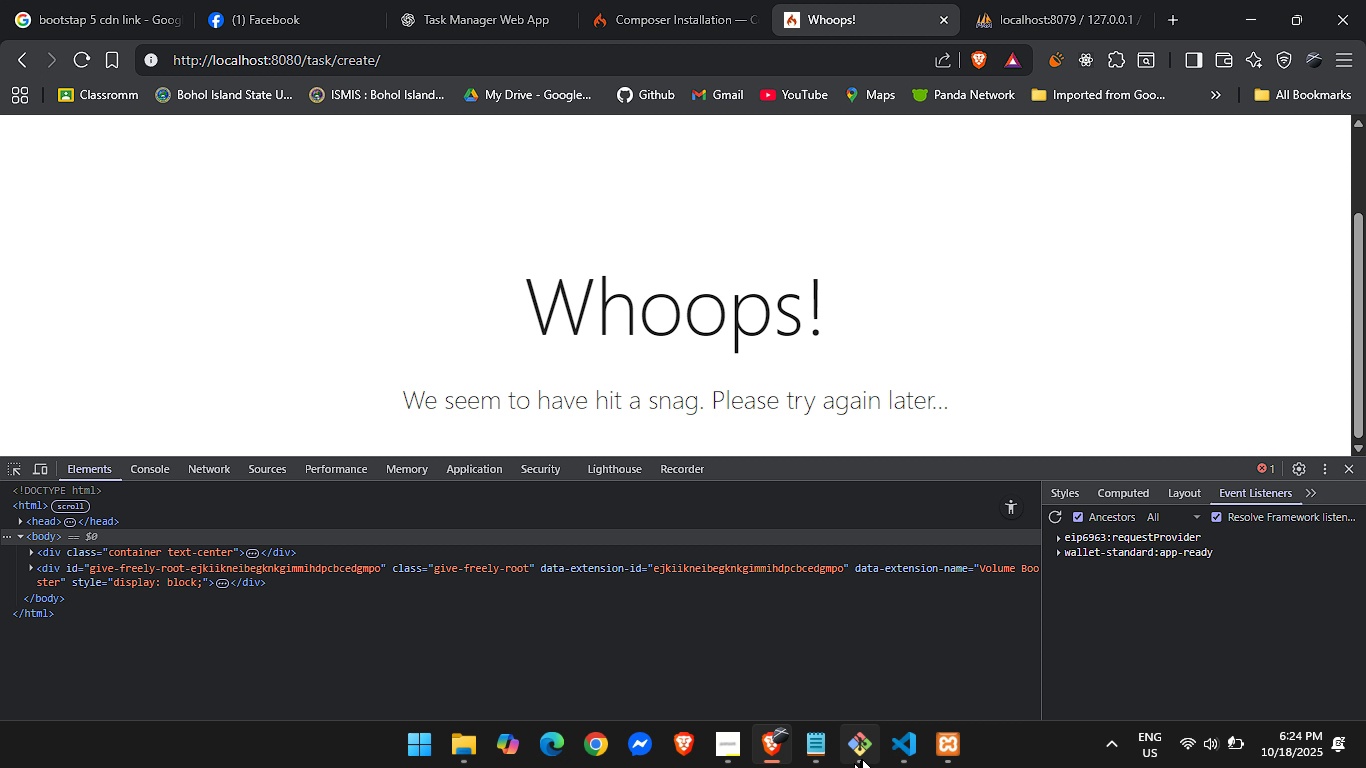 
left_click([890, 751])
 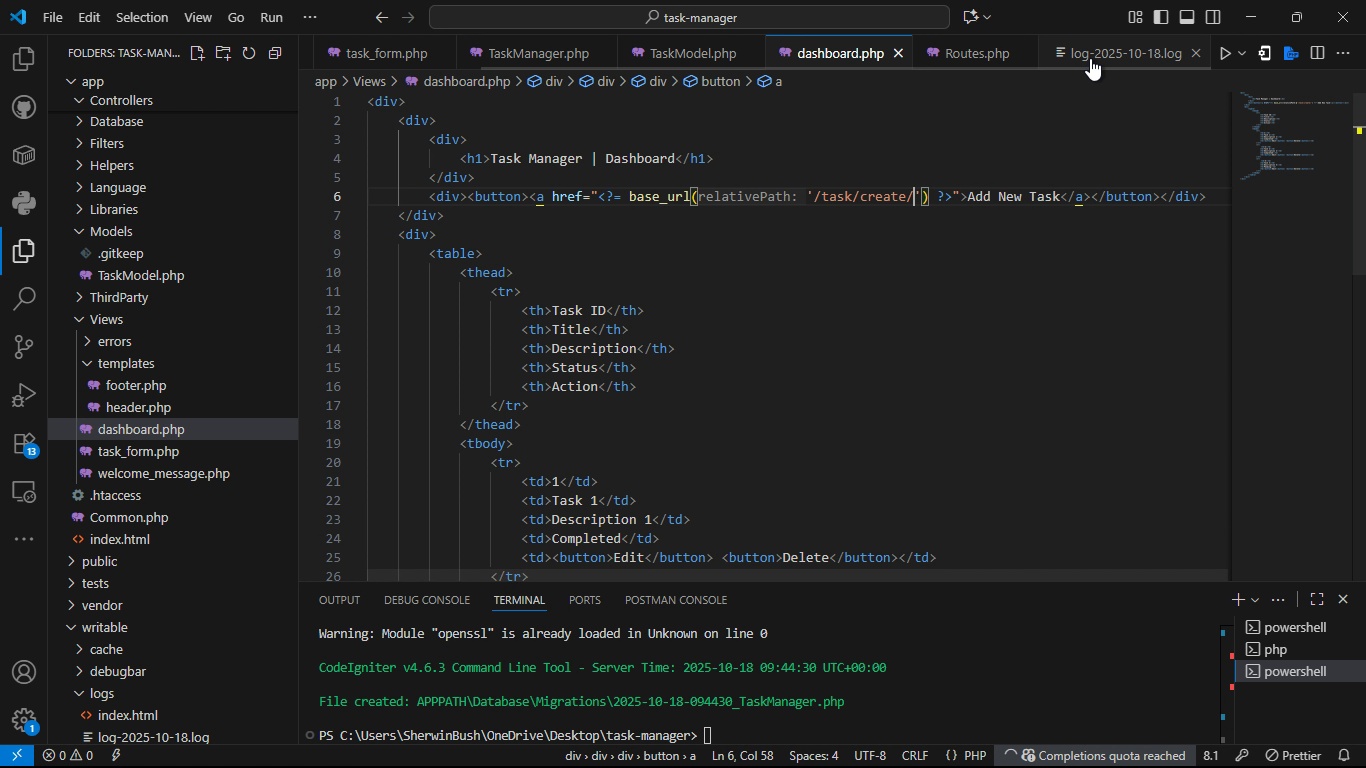 
left_click([1090, 58])
 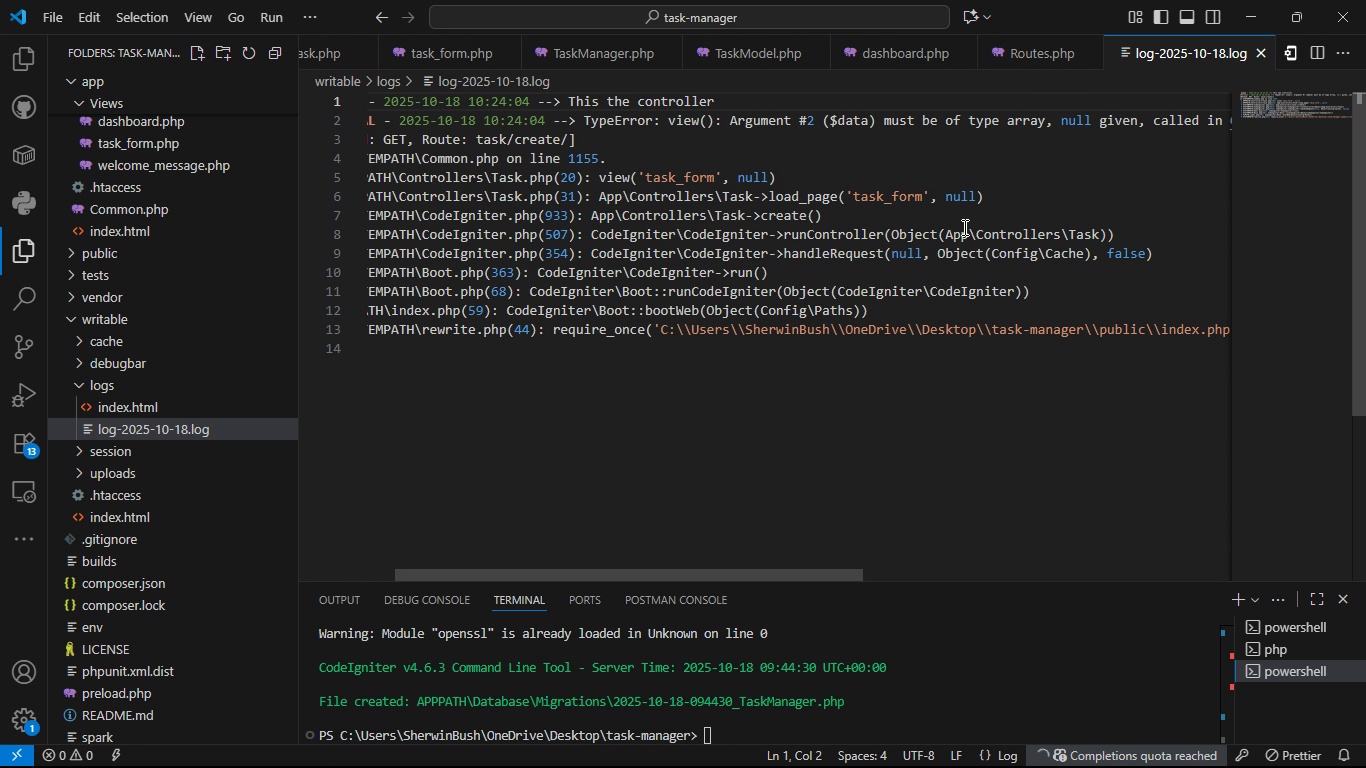 
key(Alt+Tab)
 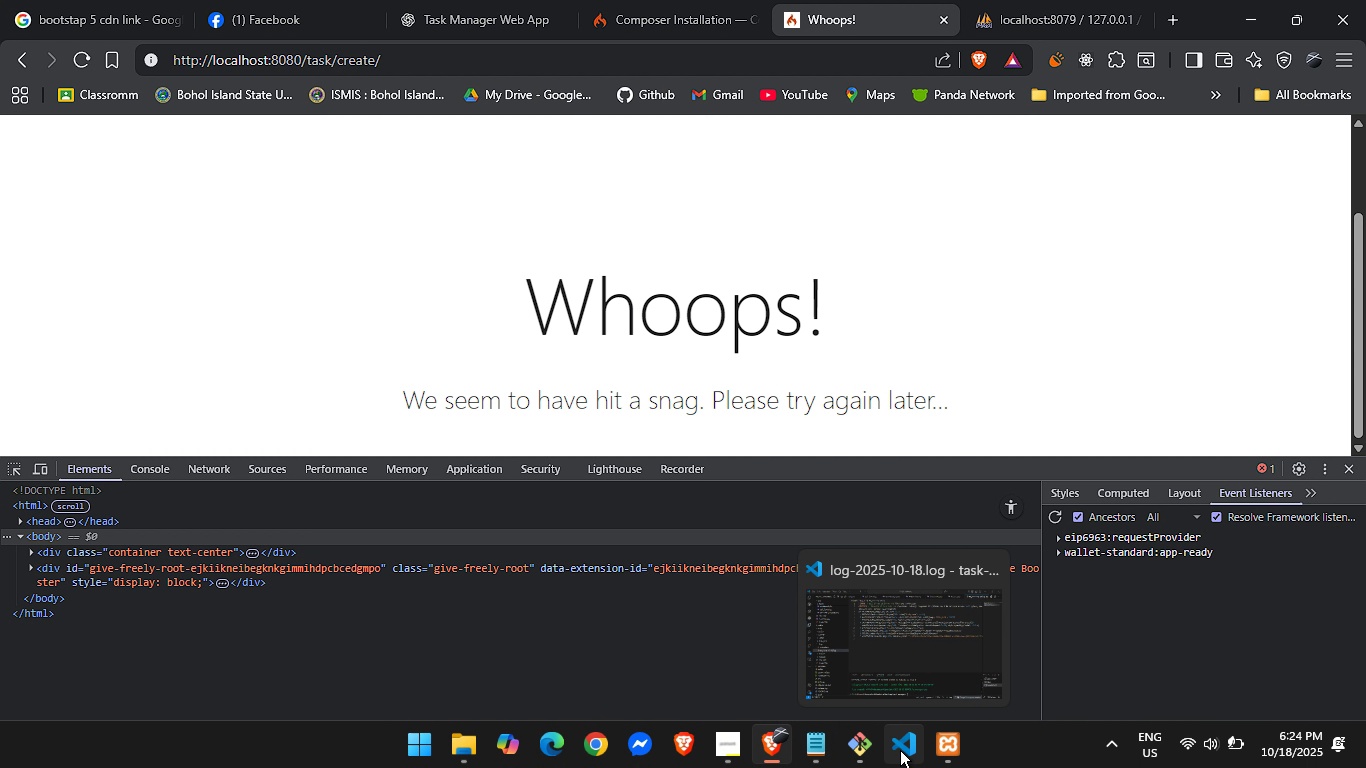 
left_click([897, 750])
 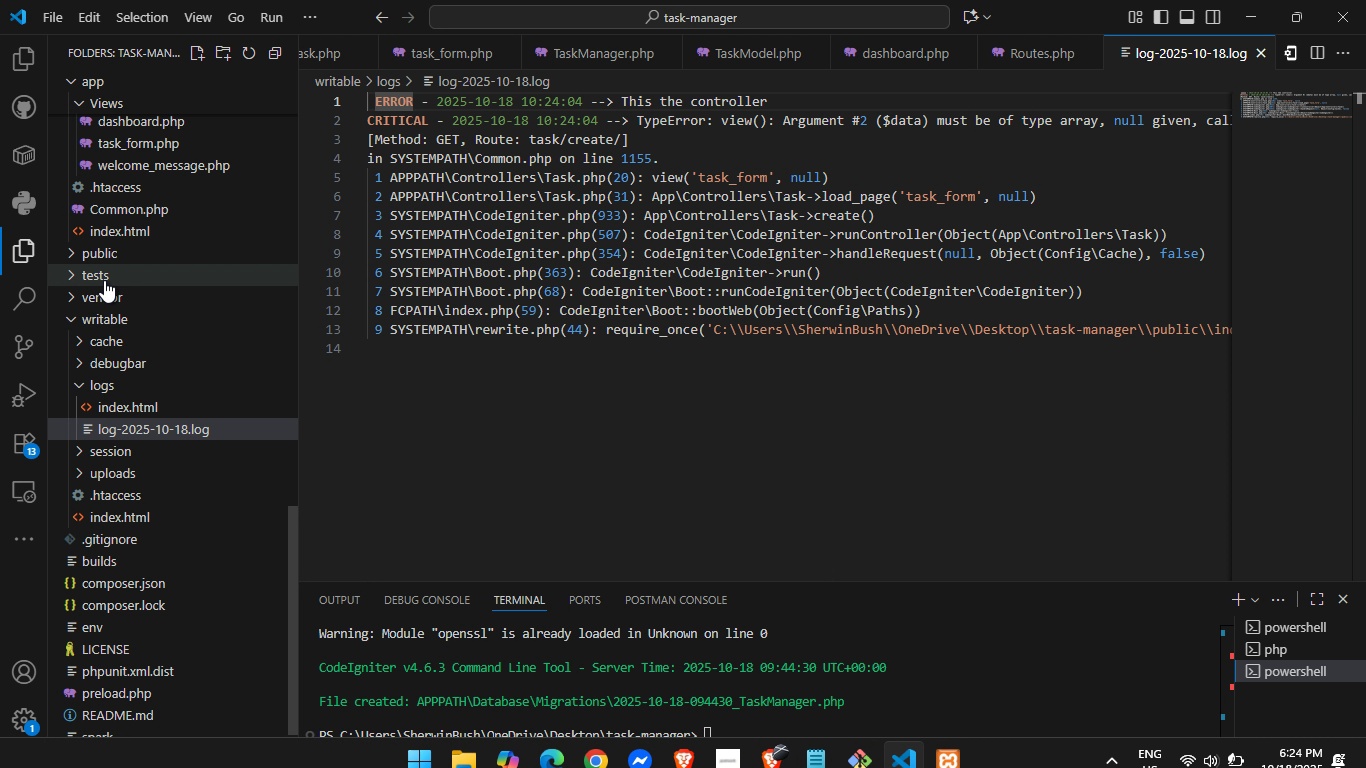 
mouse_move([129, 304])
 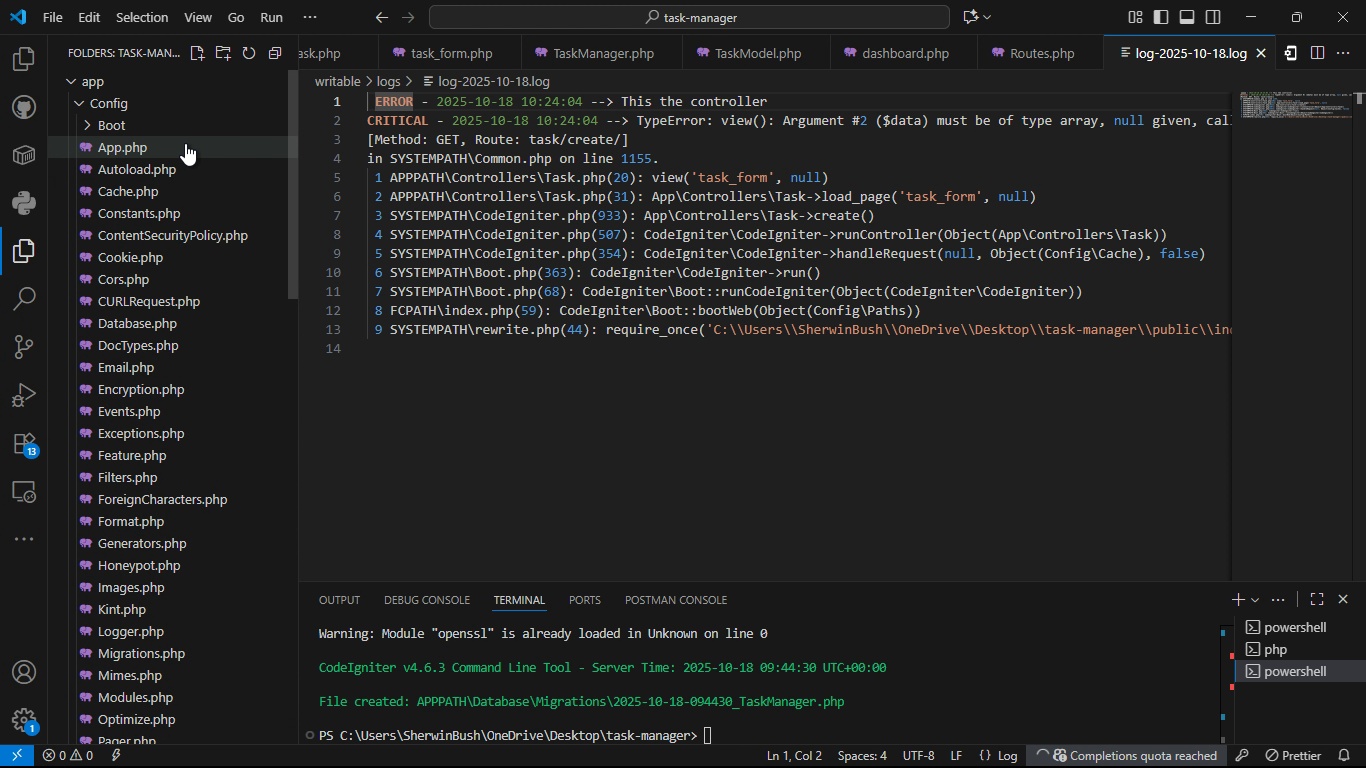 
left_click([185, 143])
 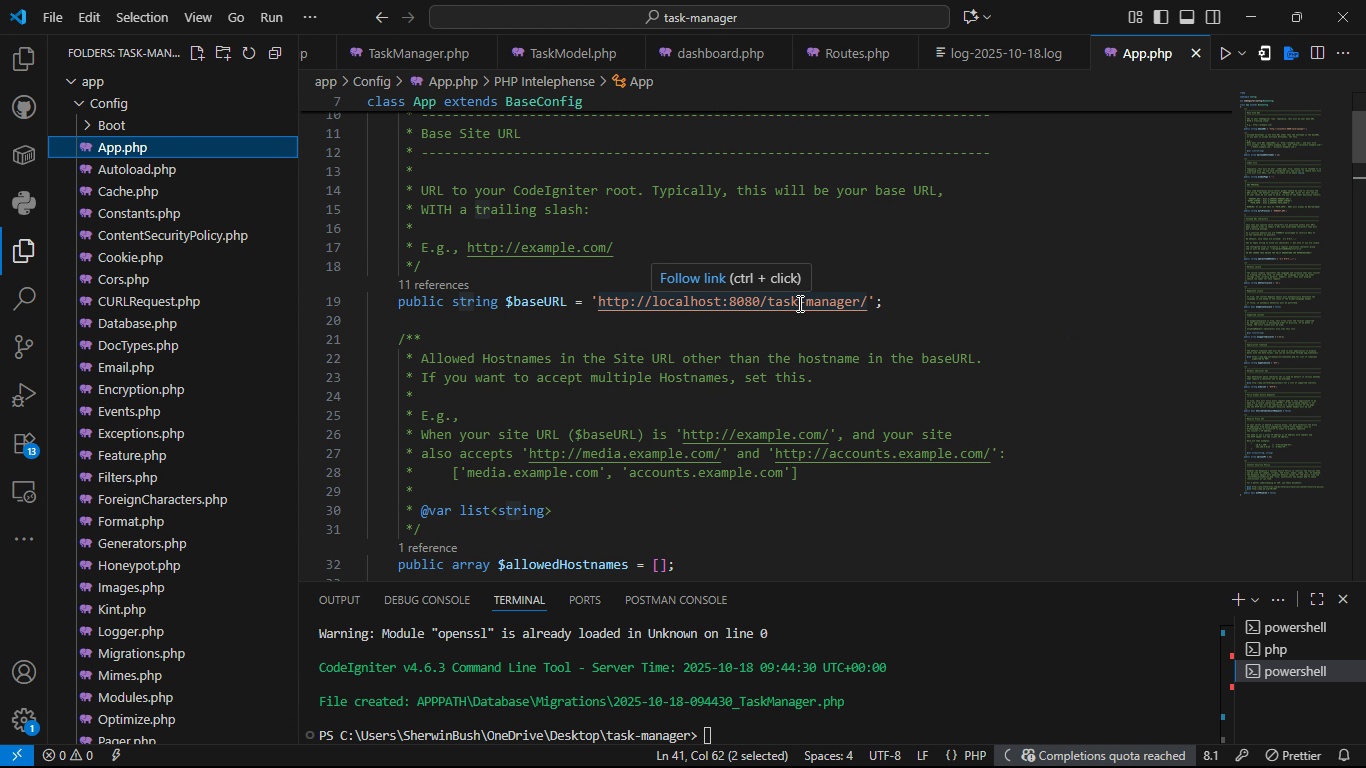 
double_click([840, 310])
 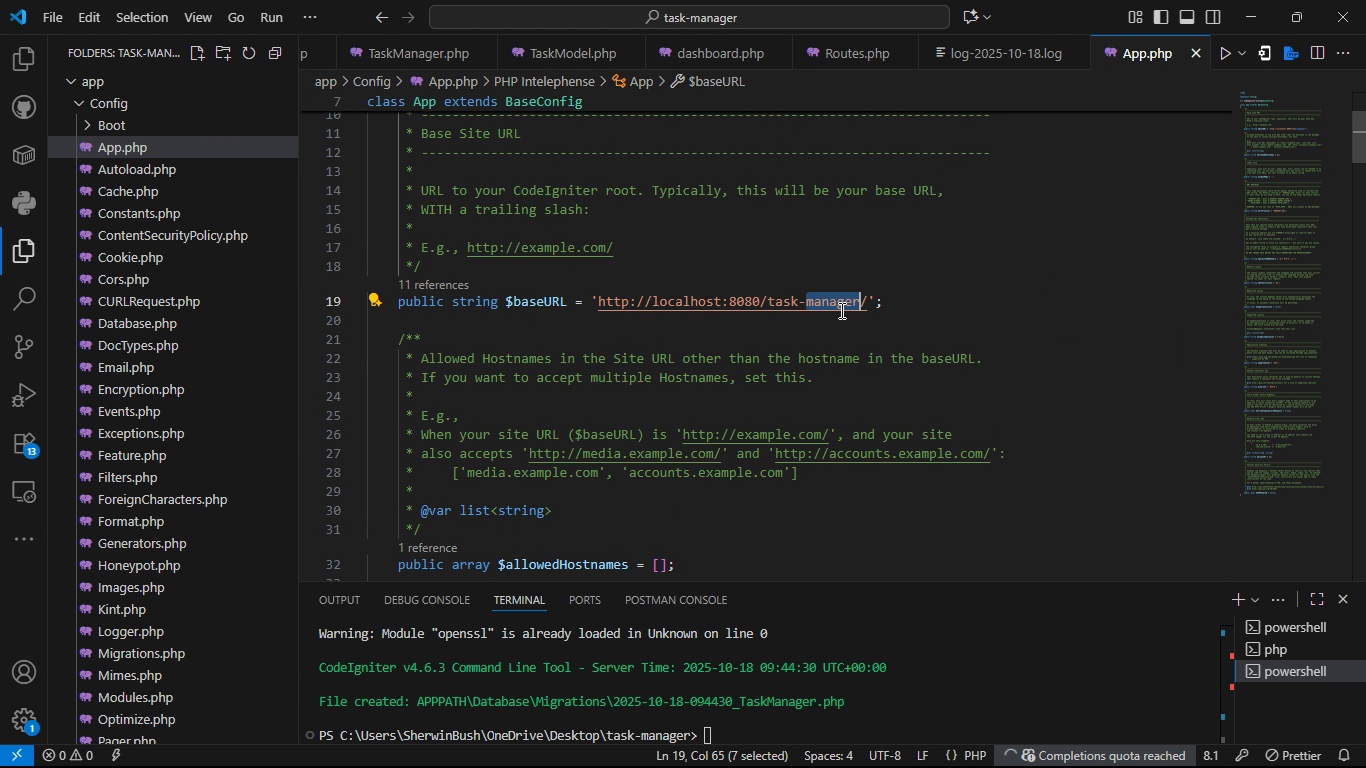 
key(Alt+Backspace)
 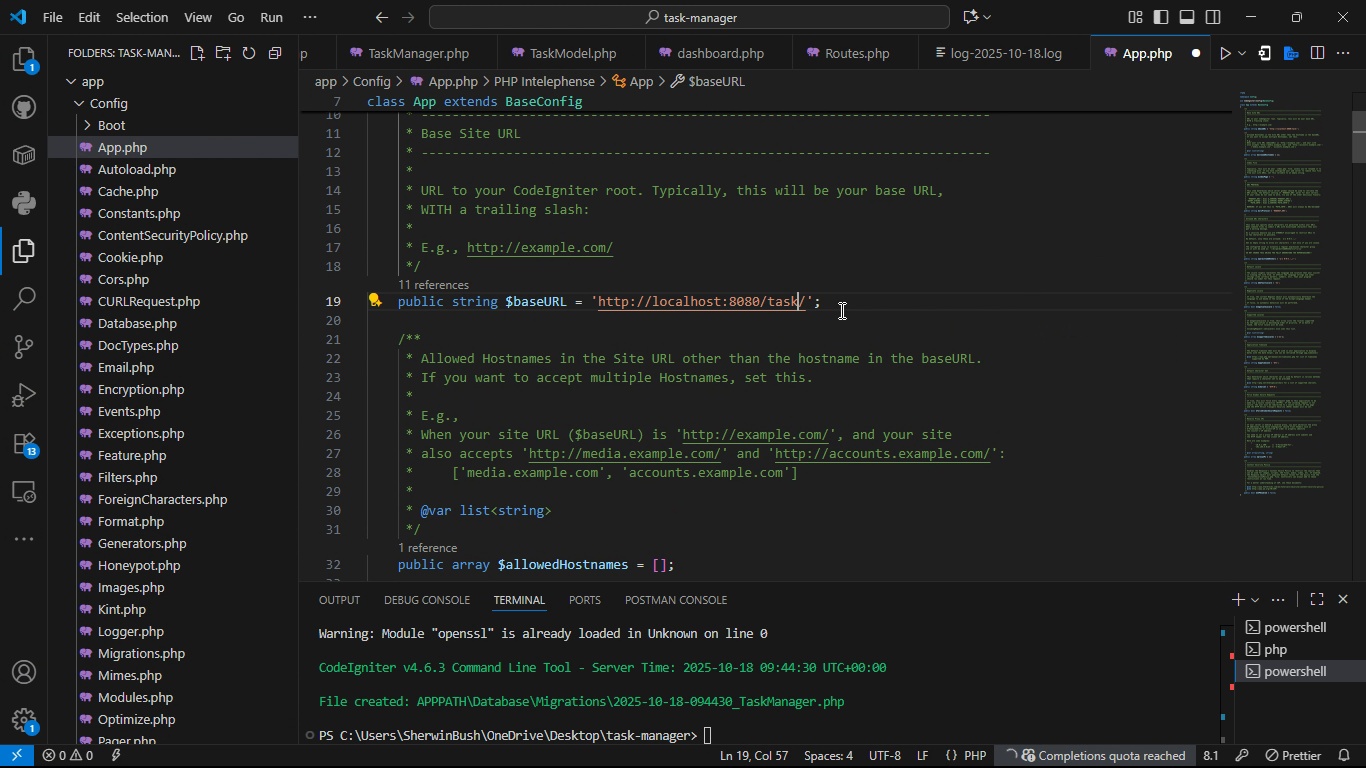 
key(Backspace)
 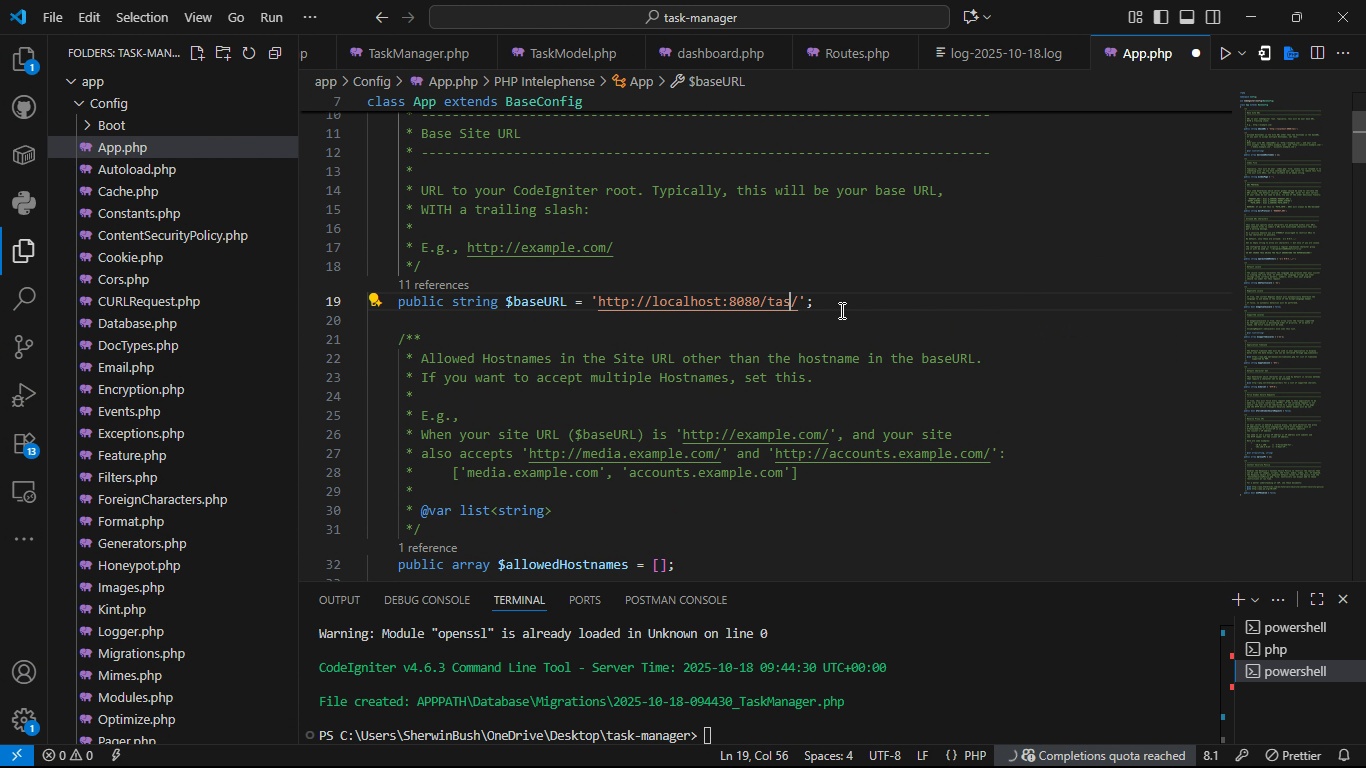 
key(Backspace)
 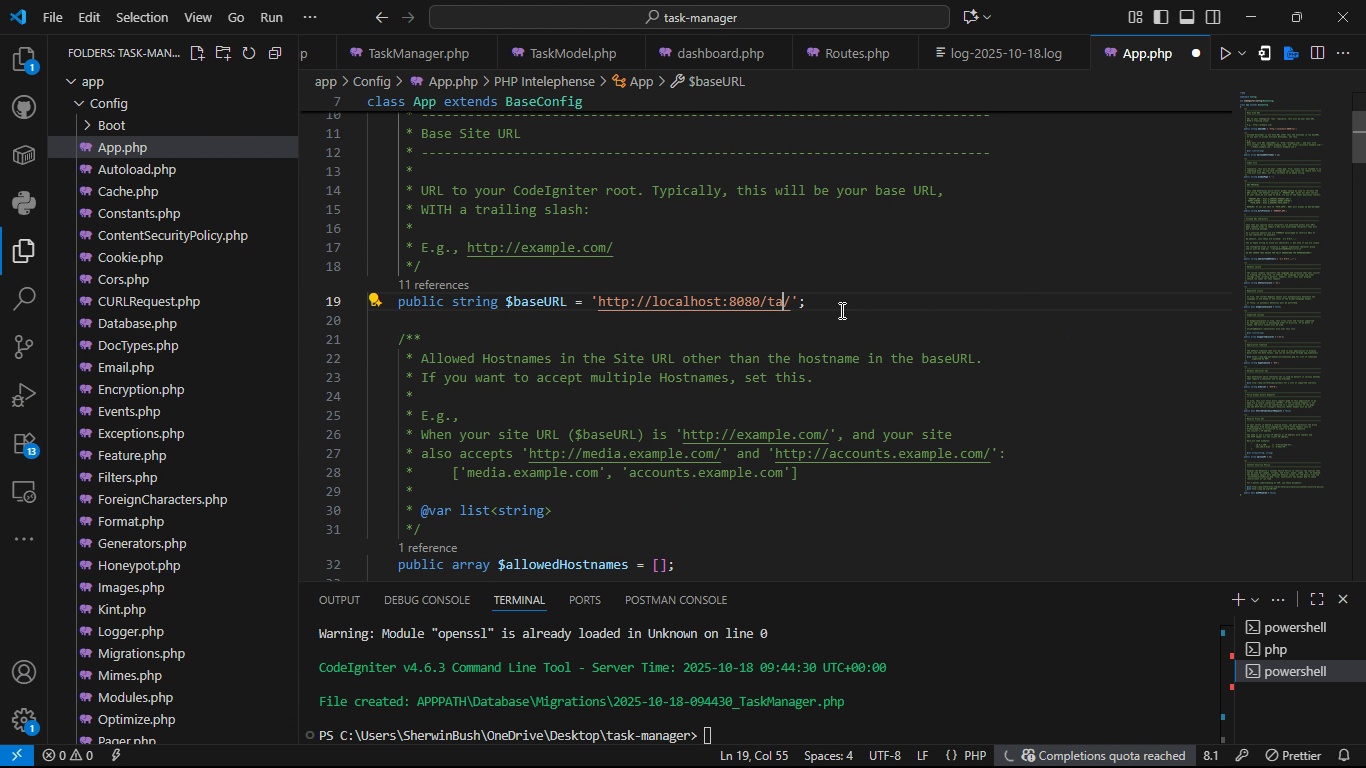 
key(Backspace)
 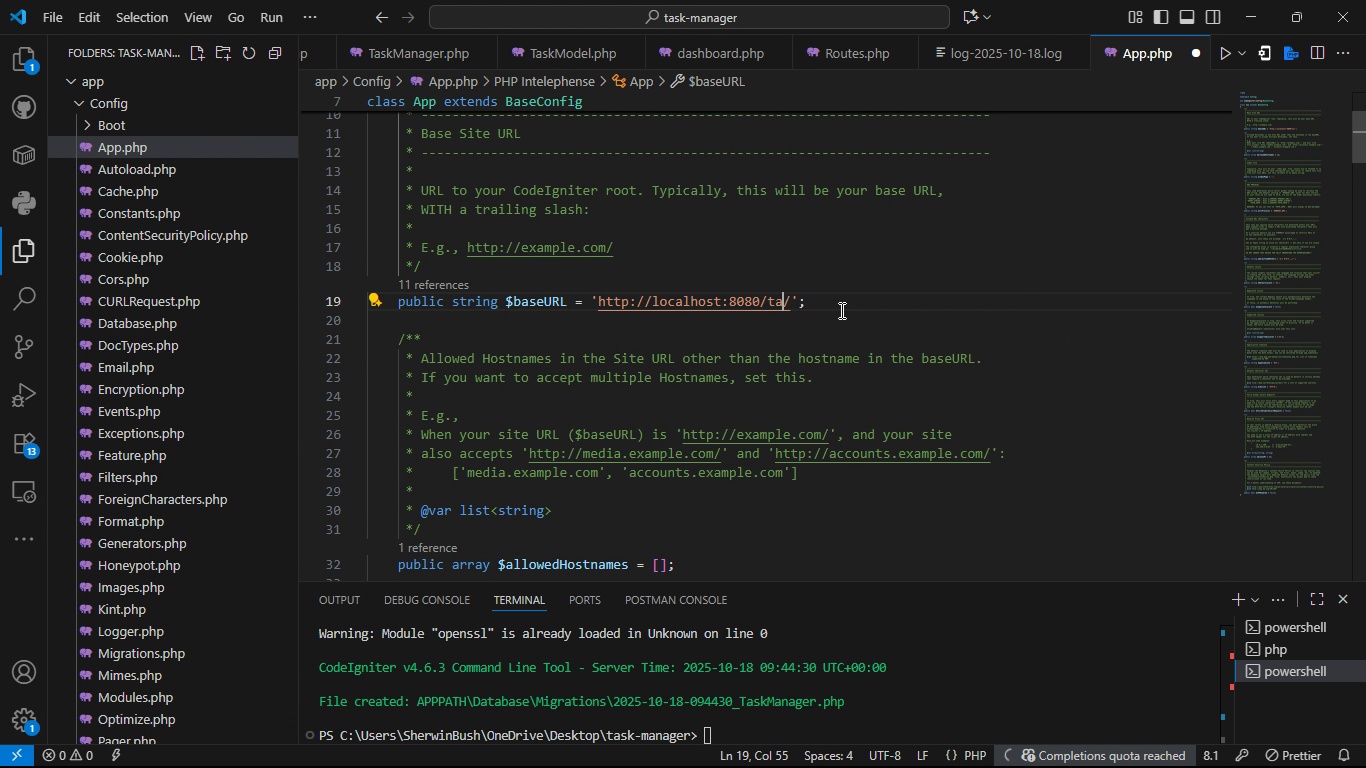 
key(Backspace)
 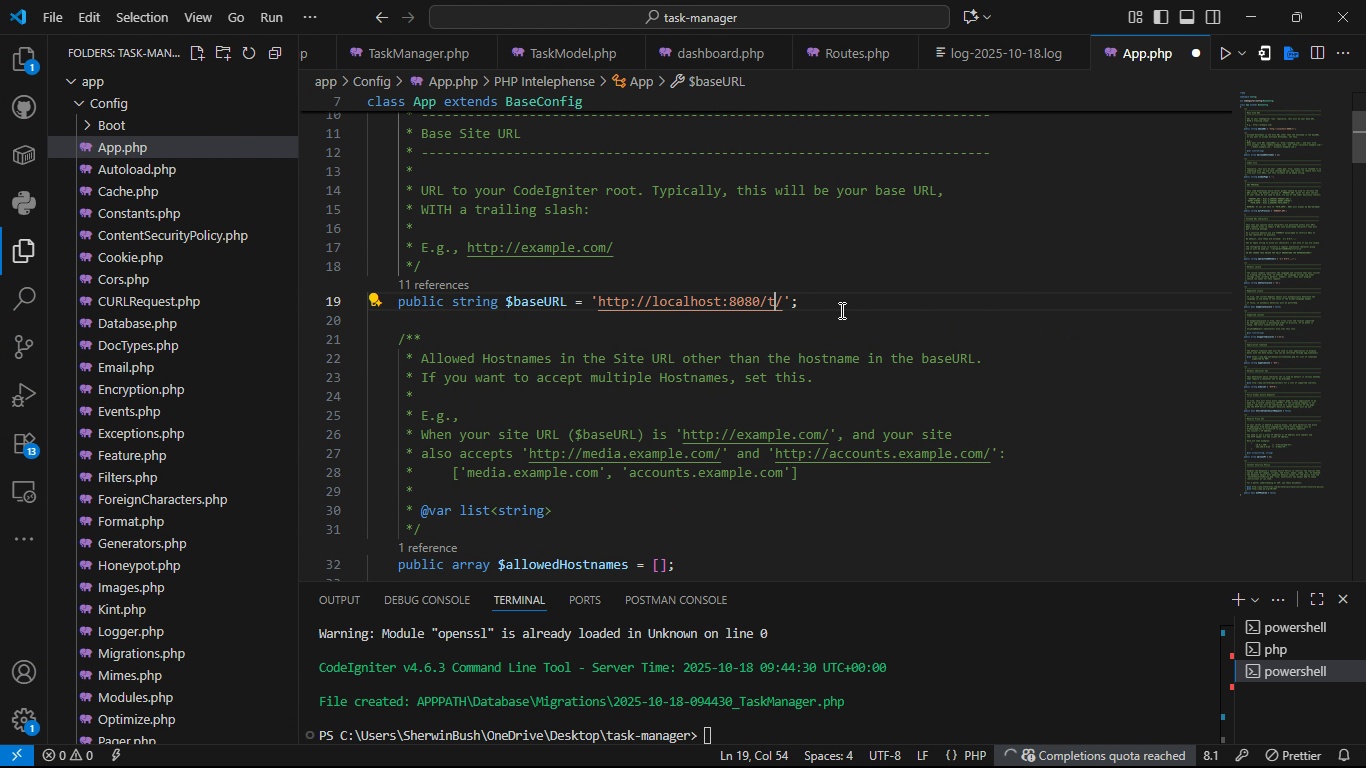 
key(Backspace)
 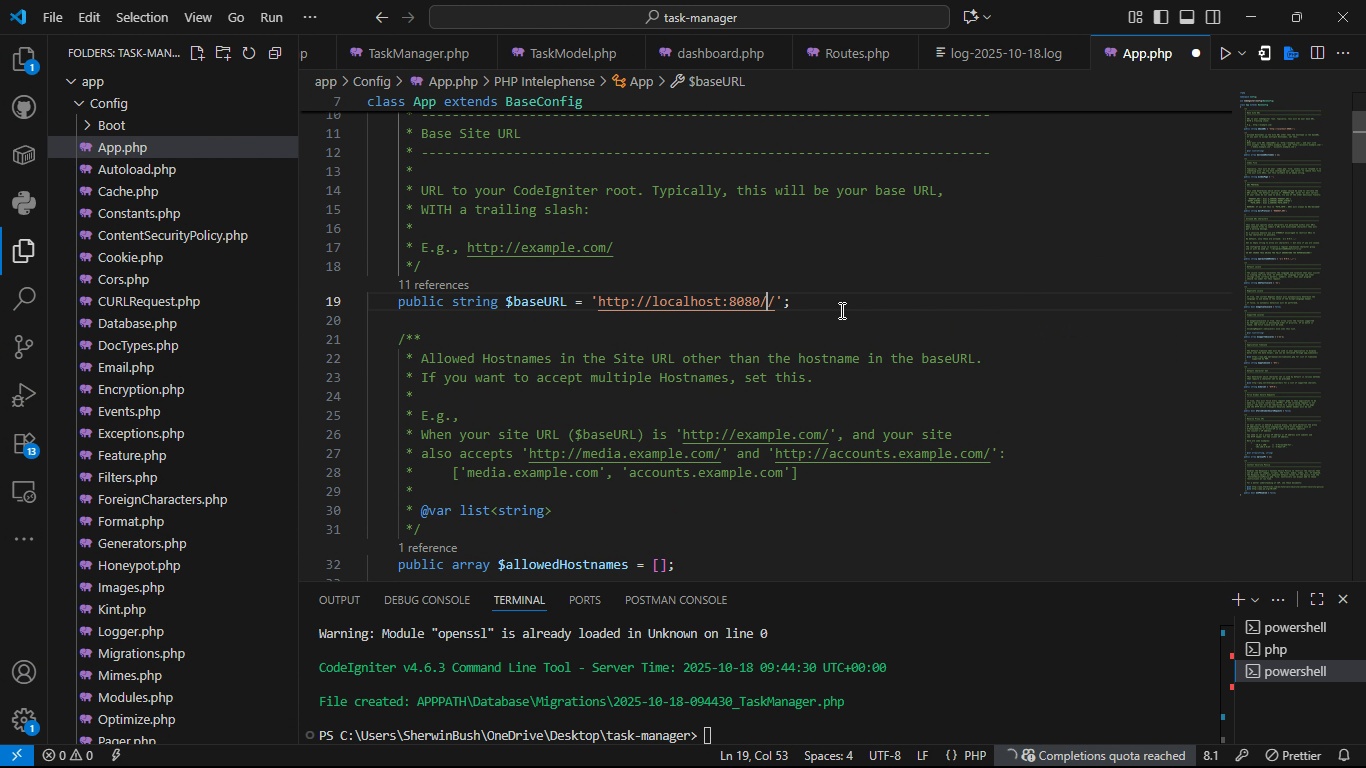 
key(Backspace)
 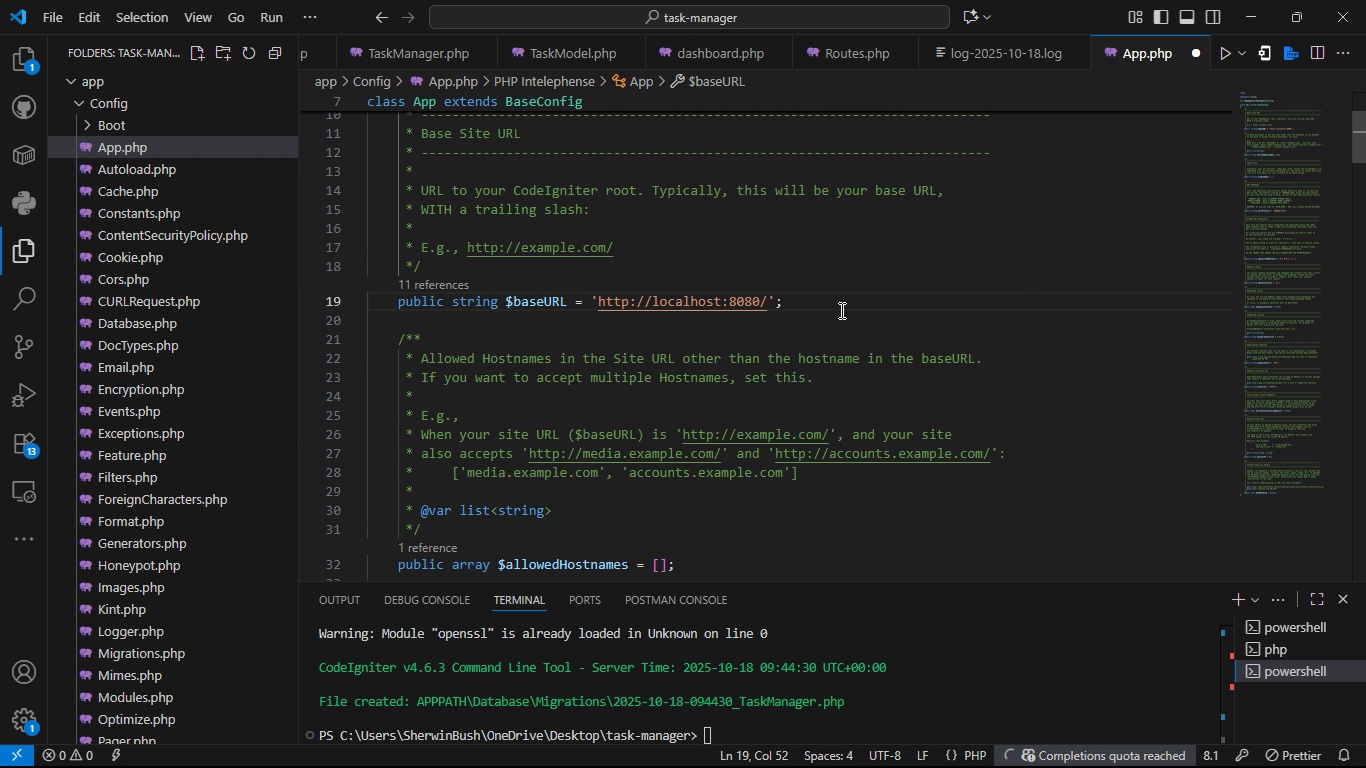 
key(Control+S)
 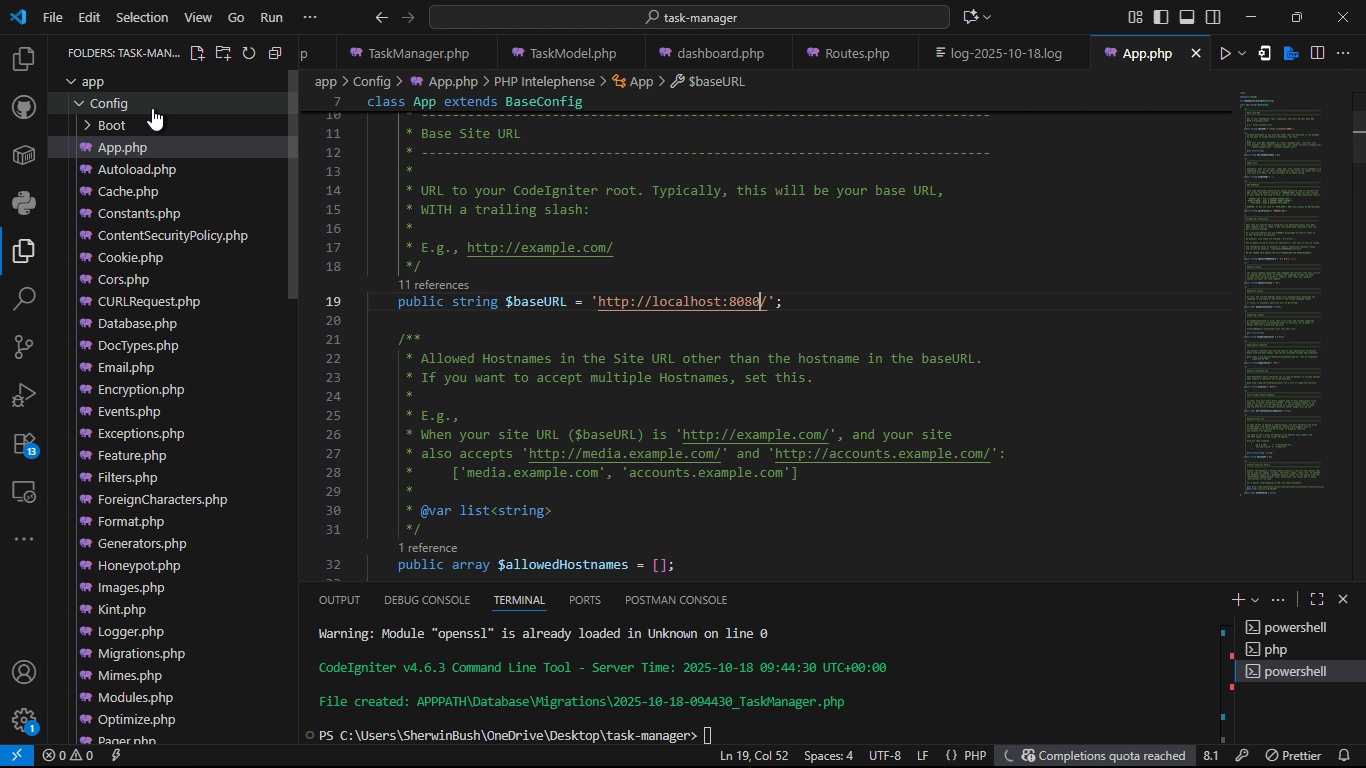 
left_click([152, 108])
 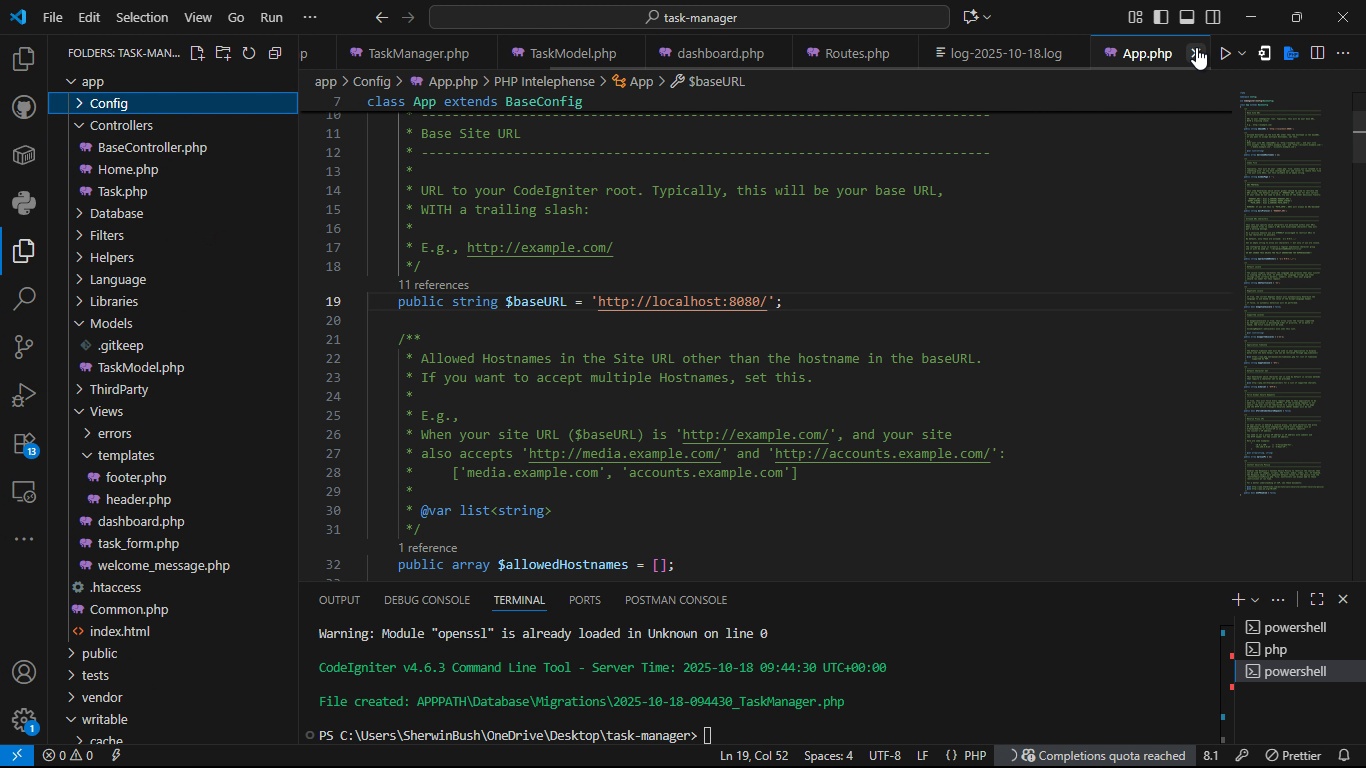 
left_click([1196, 47])
 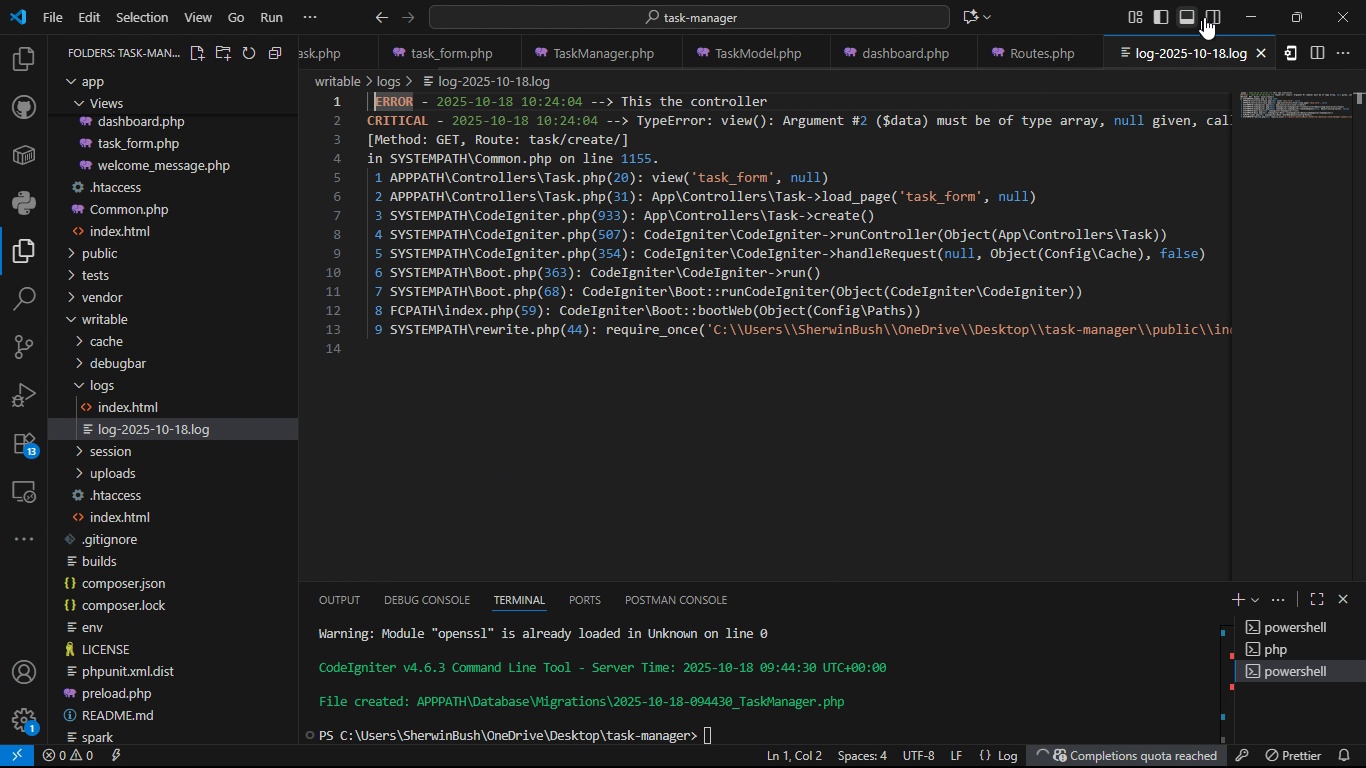 
left_click([1212, 10])
 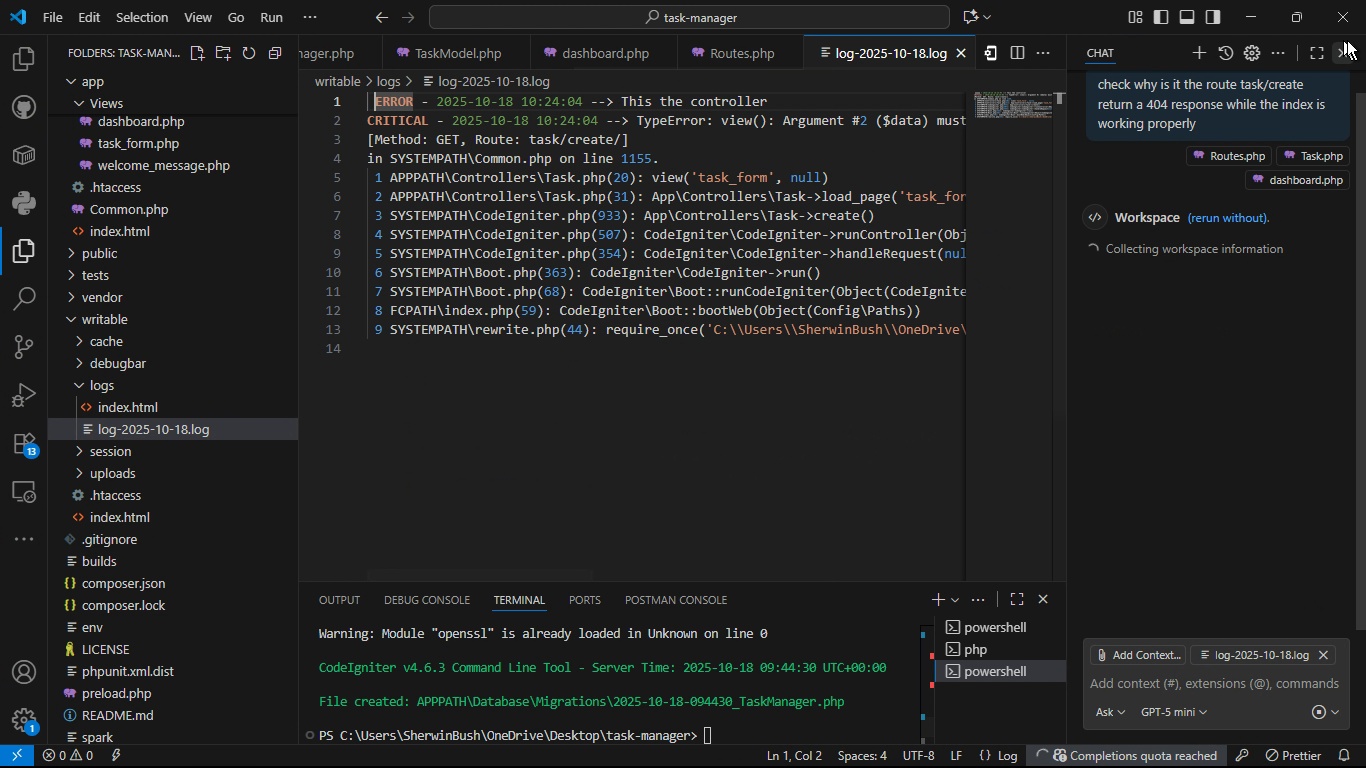 
left_click_drag(start_coordinate=[1347, 39], to_coordinate=[1347, 52])
 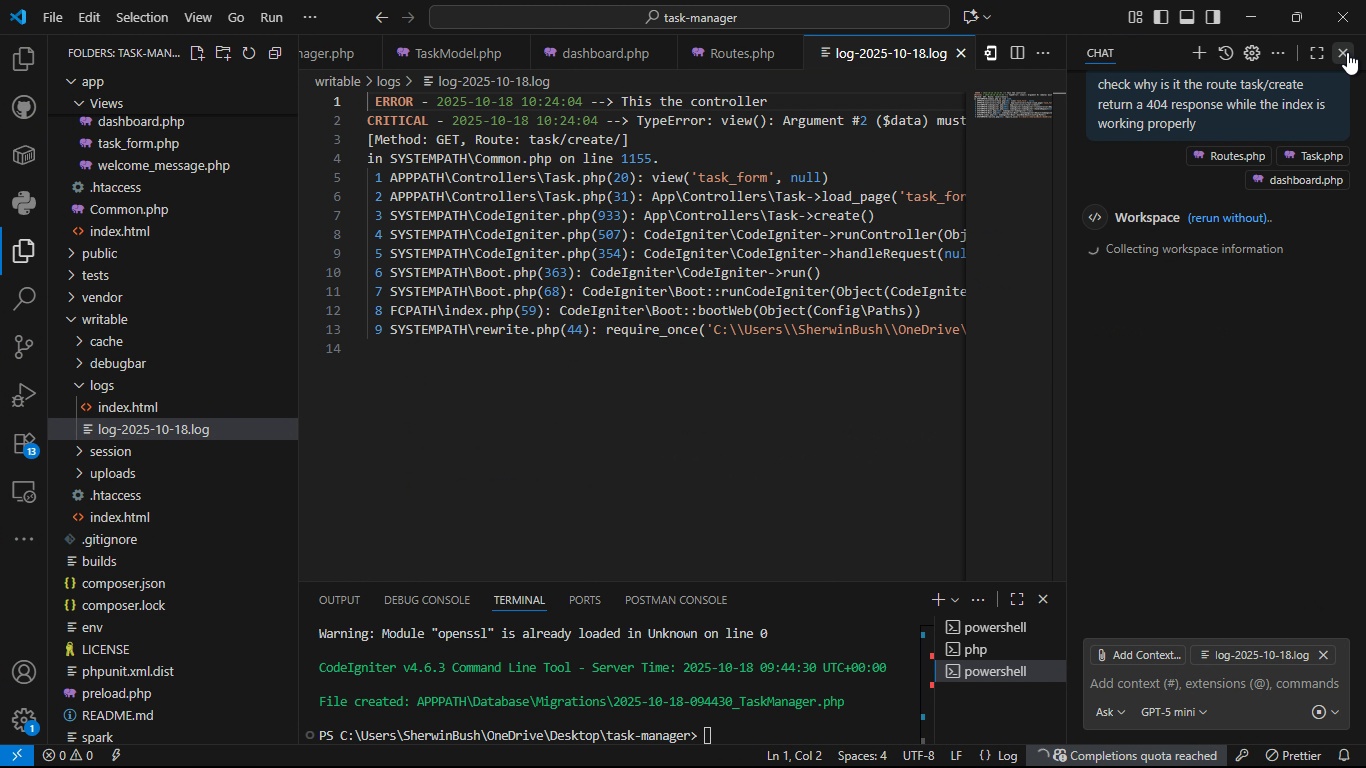 
left_click([1347, 52])
 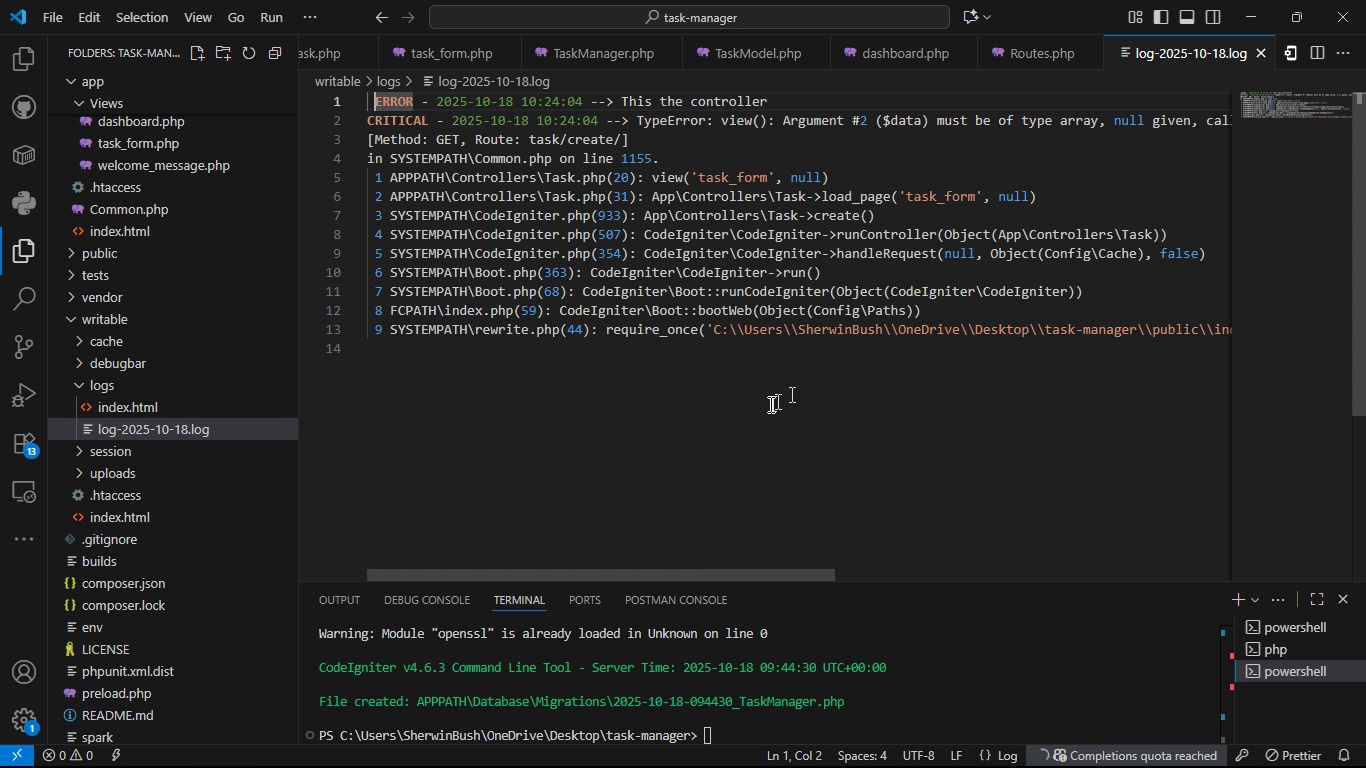 
left_click([732, 417])
 